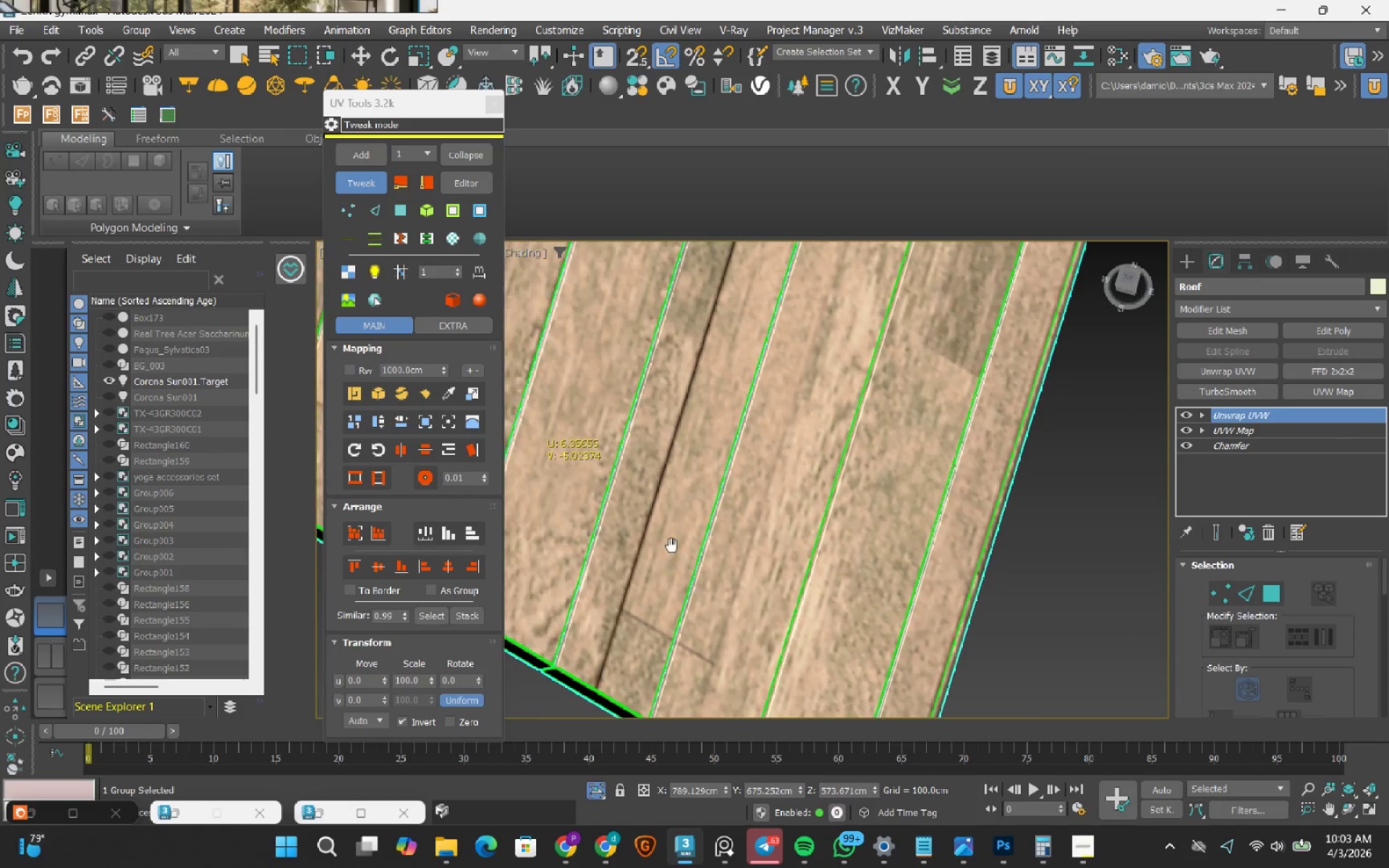 
left_click_drag(start_coordinate=[663, 545], to_coordinate=[620, 519])
 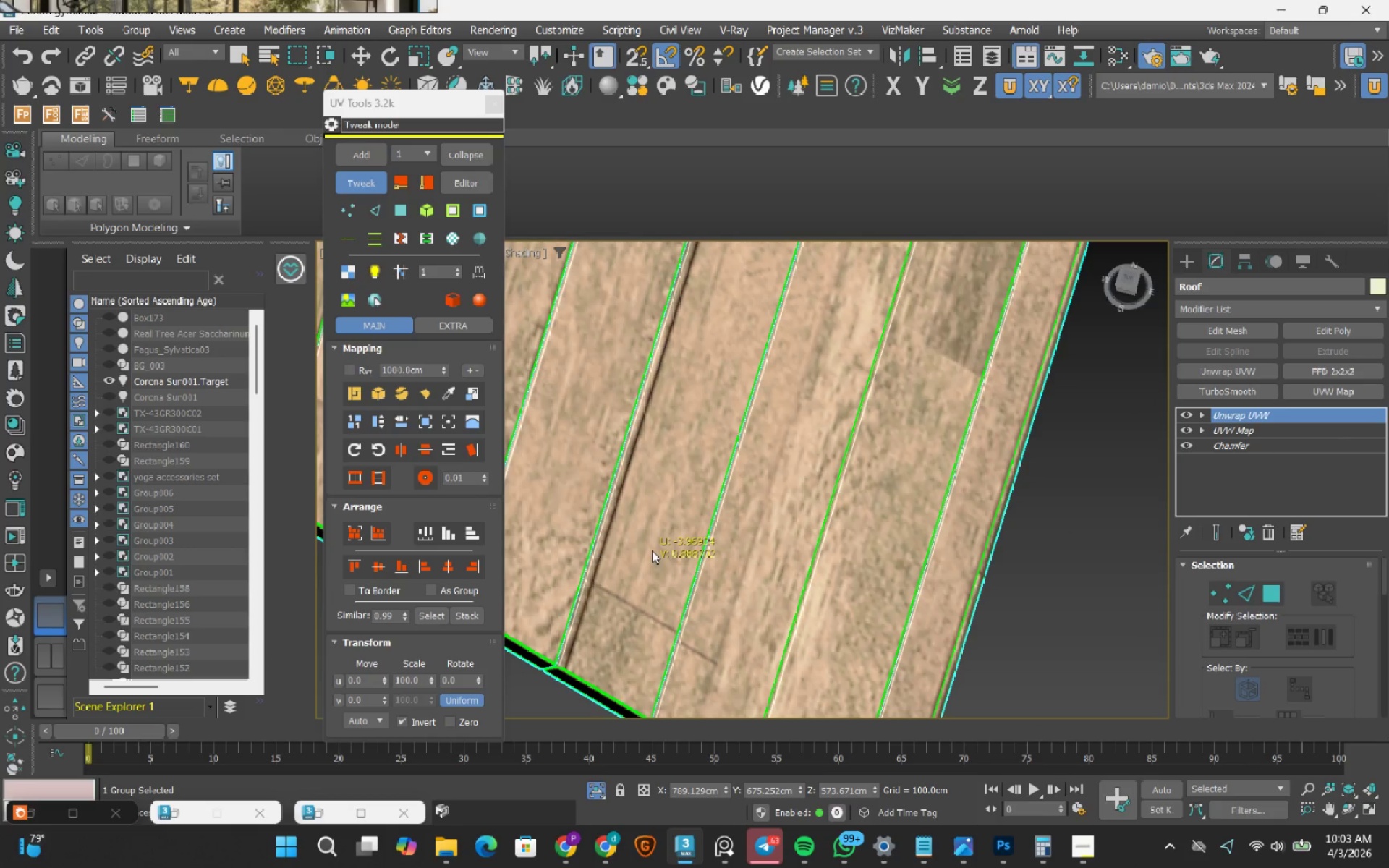 
left_click_drag(start_coordinate=[653, 551], to_coordinate=[637, 545])
 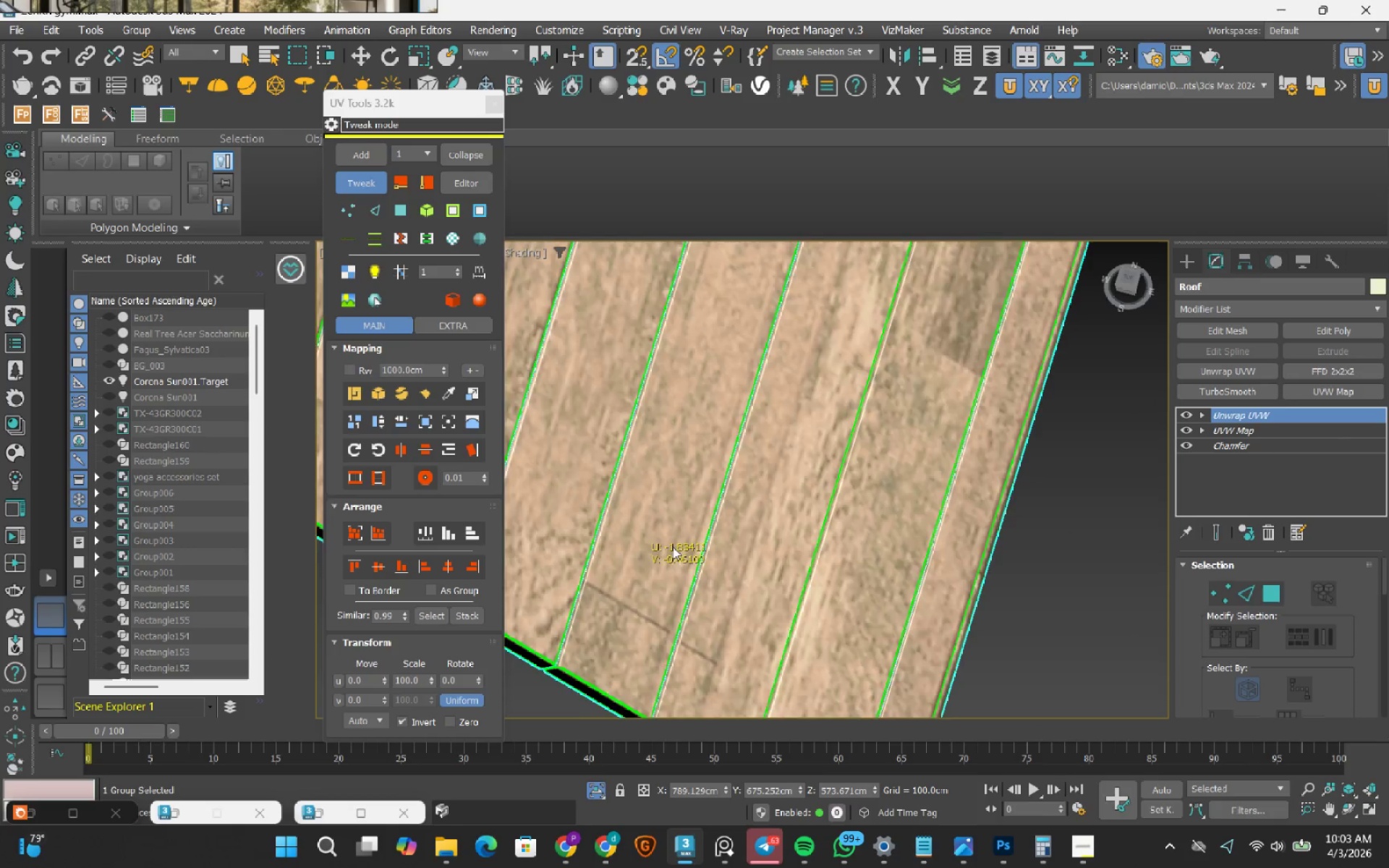 
scroll: coordinate [673, 547], scroll_direction: down, amount: 1.0
 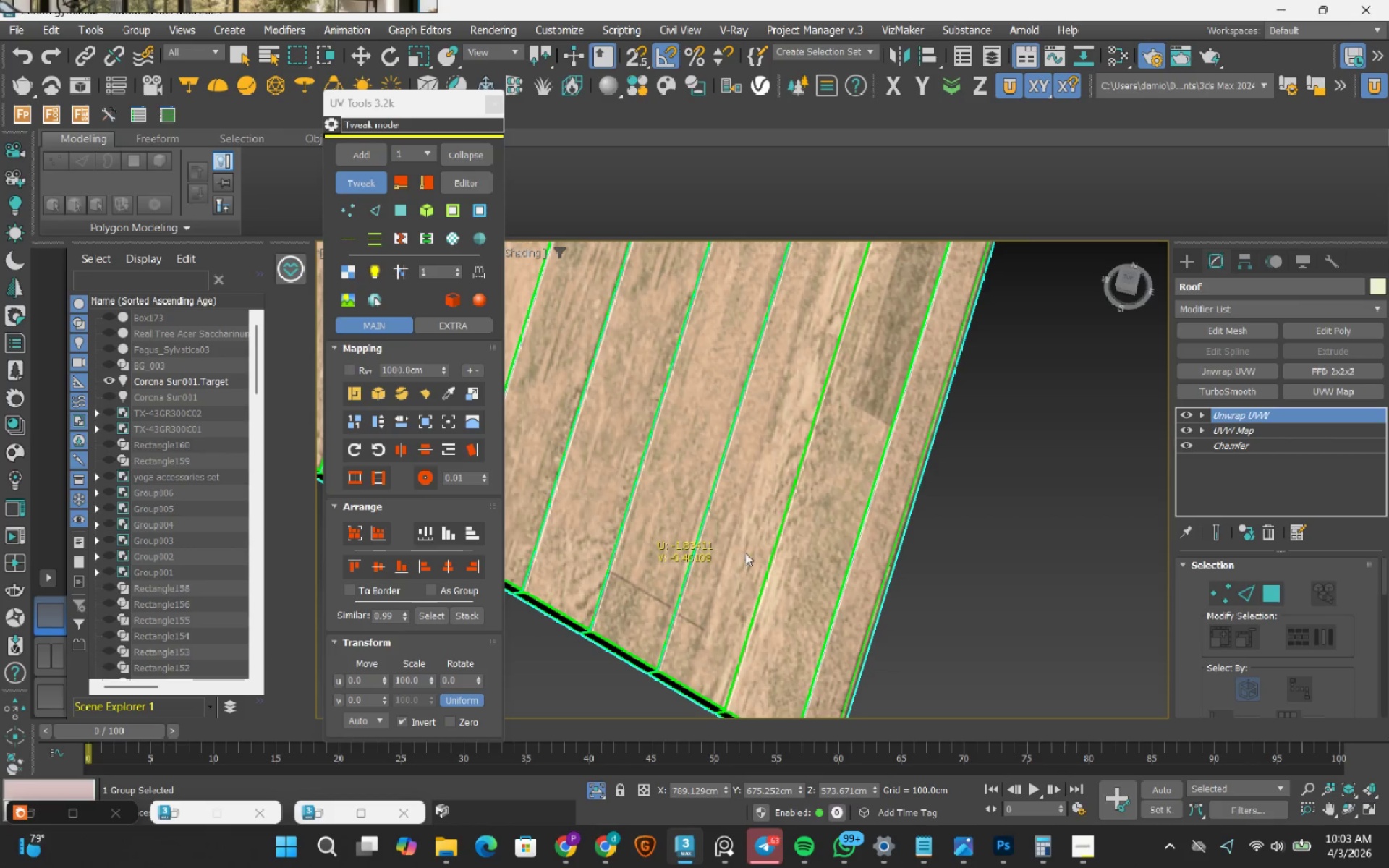 
left_click_drag(start_coordinate=[751, 551], to_coordinate=[685, 588])
 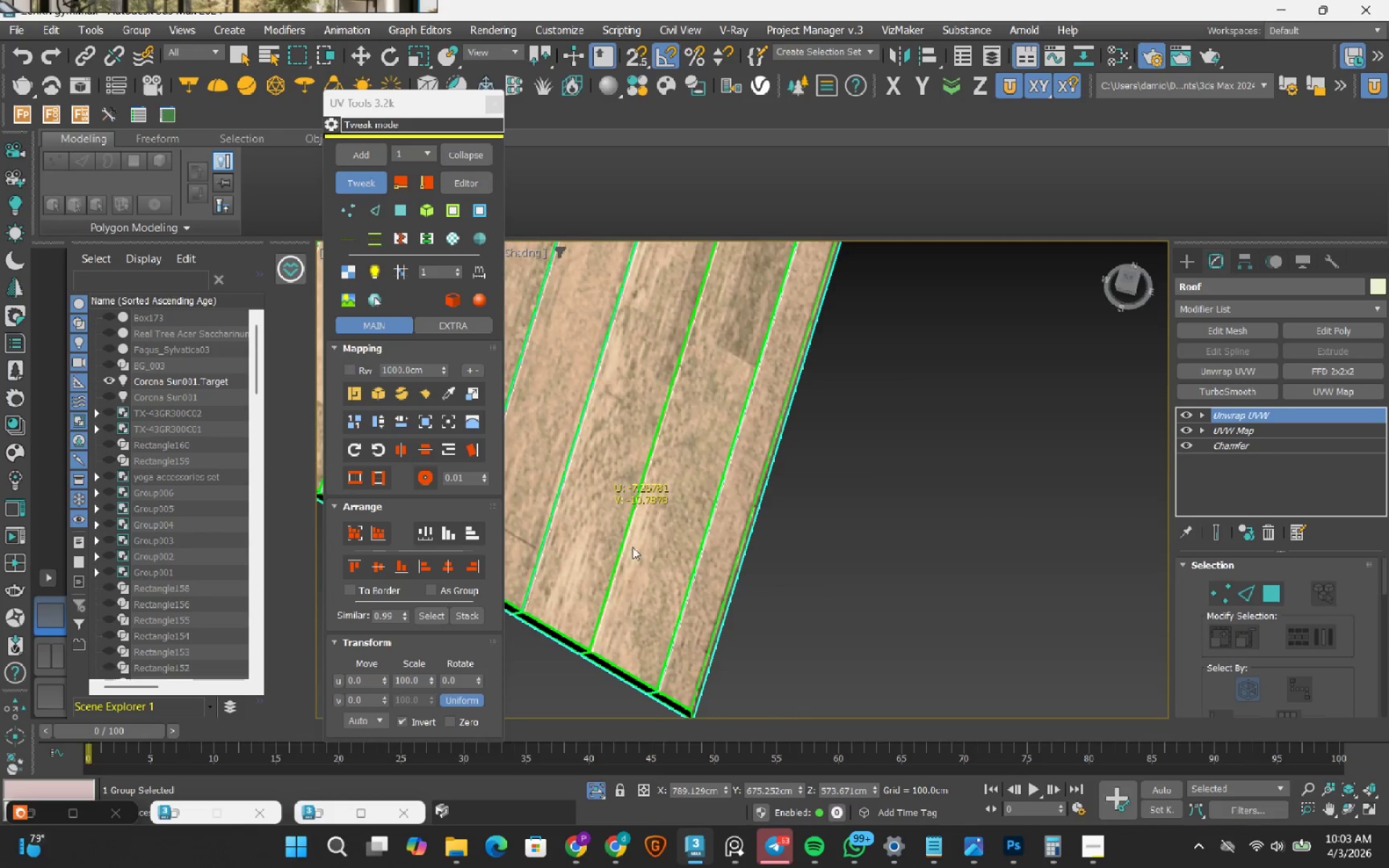 
scroll: coordinate [633, 573], scroll_direction: up, amount: 1.0
 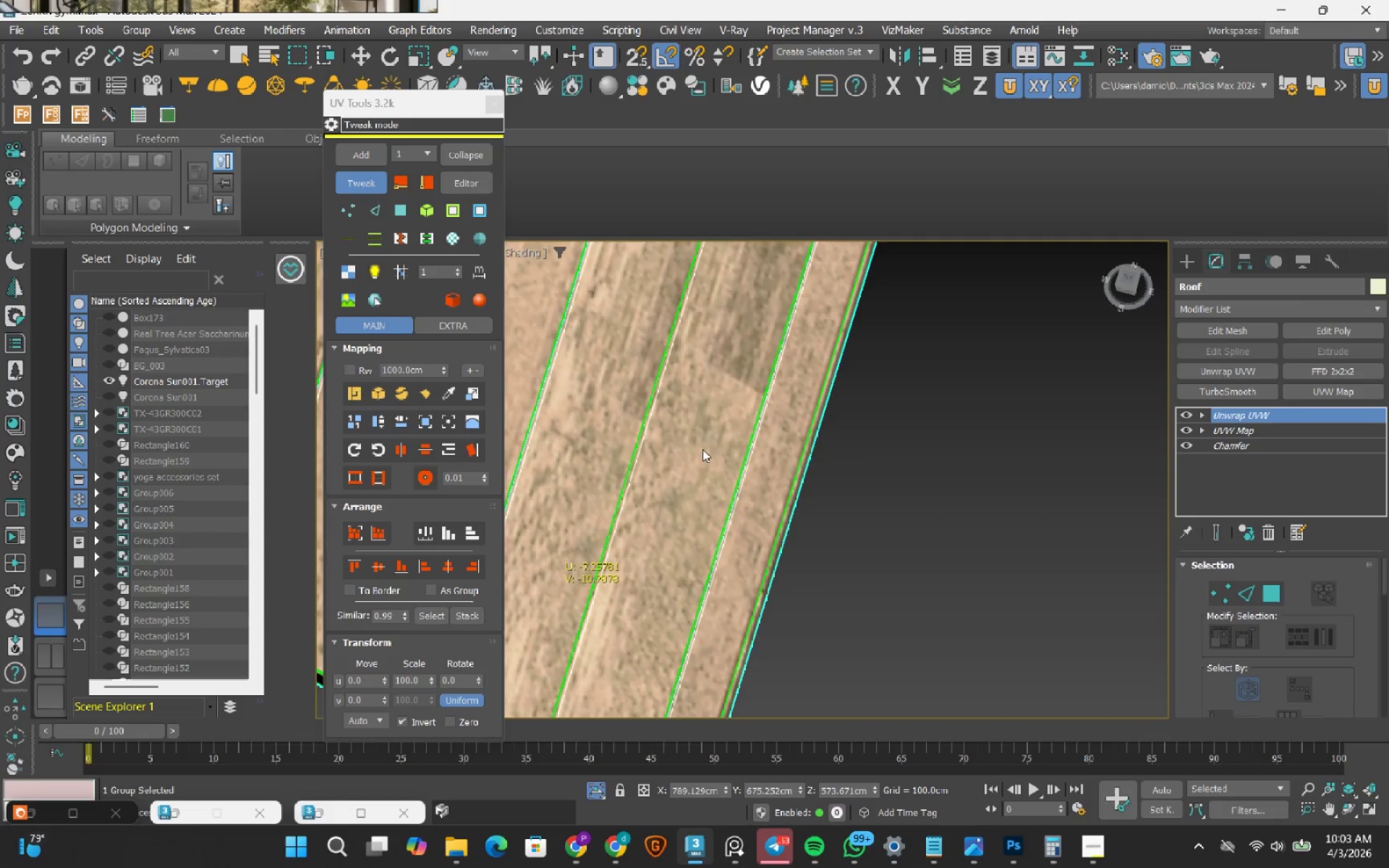 
left_click_drag(start_coordinate=[702, 426], to_coordinate=[668, 420])
 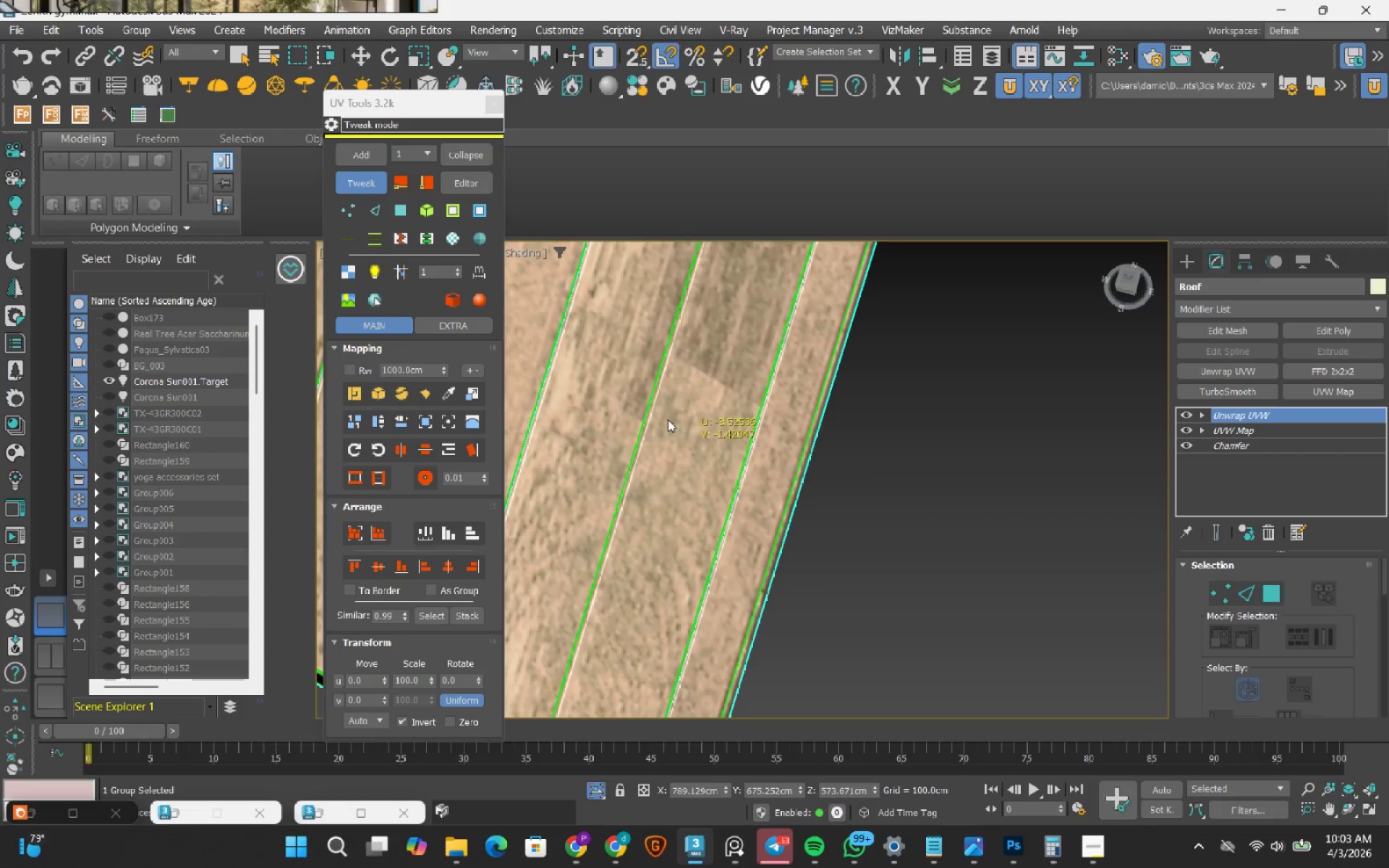 
scroll: coordinate [668, 420], scroll_direction: down, amount: 2.0
 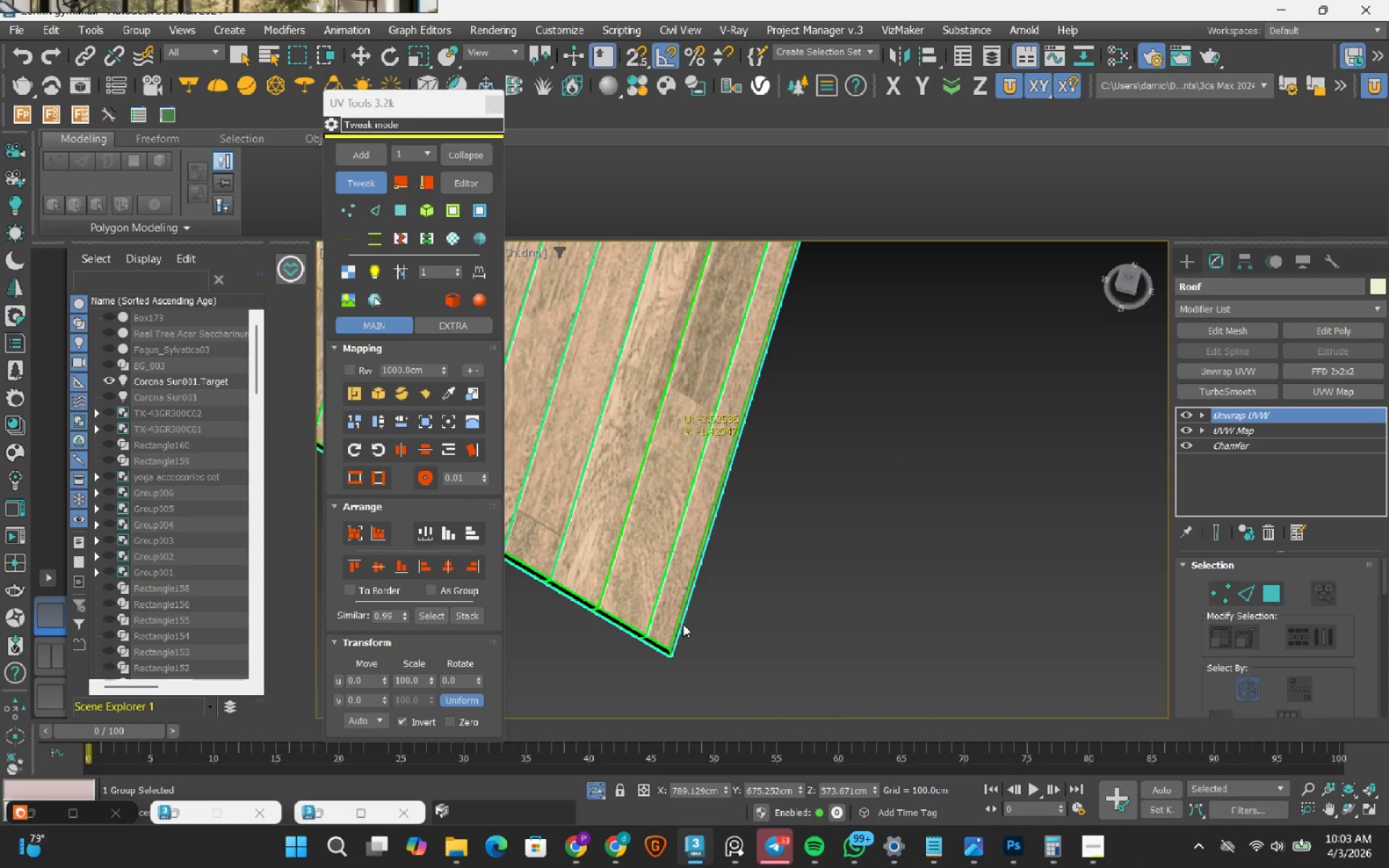 
scroll: coordinate [680, 623], scroll_direction: up, amount: 2.0
 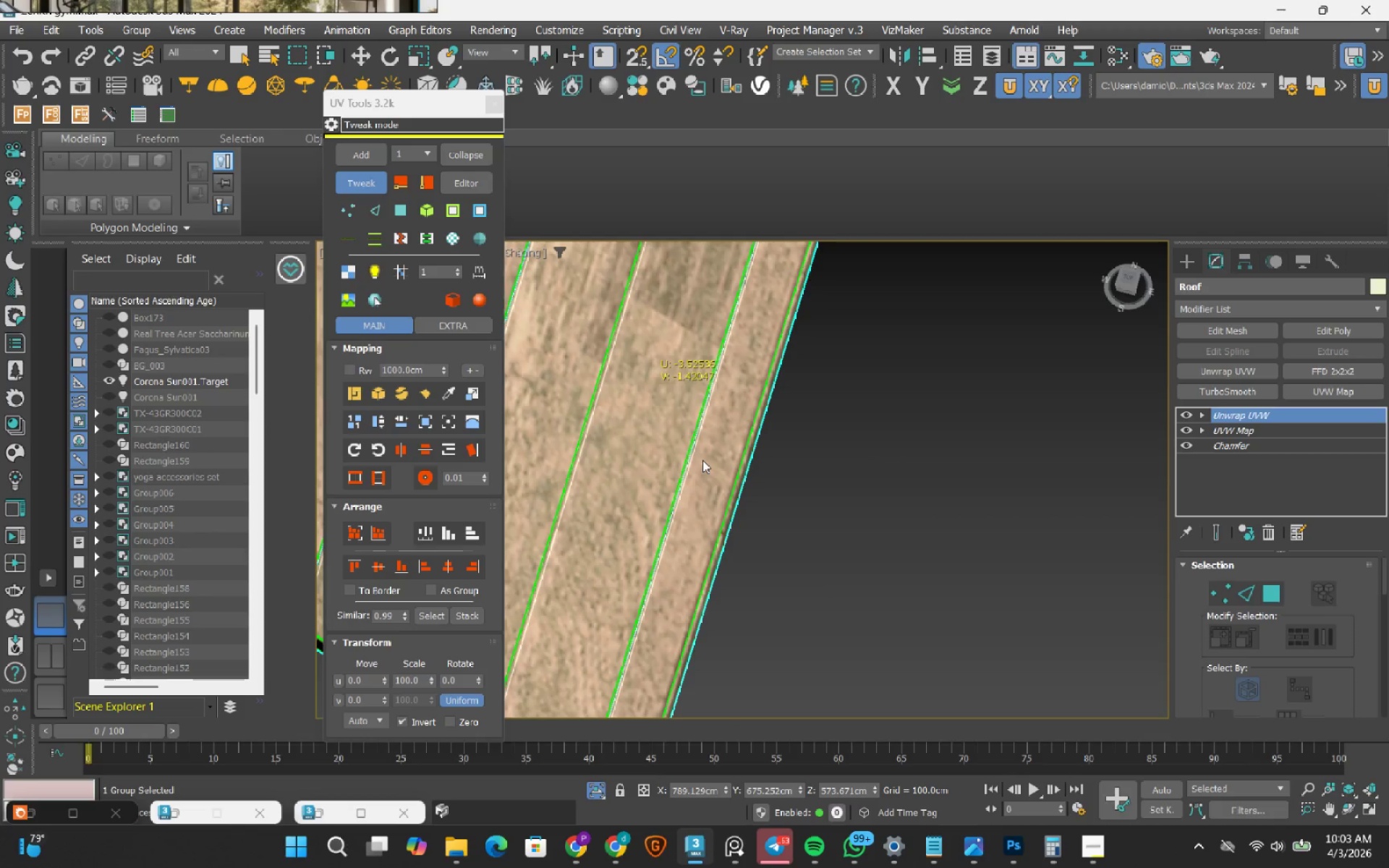 
left_click_drag(start_coordinate=[702, 460], to_coordinate=[708, 469])
 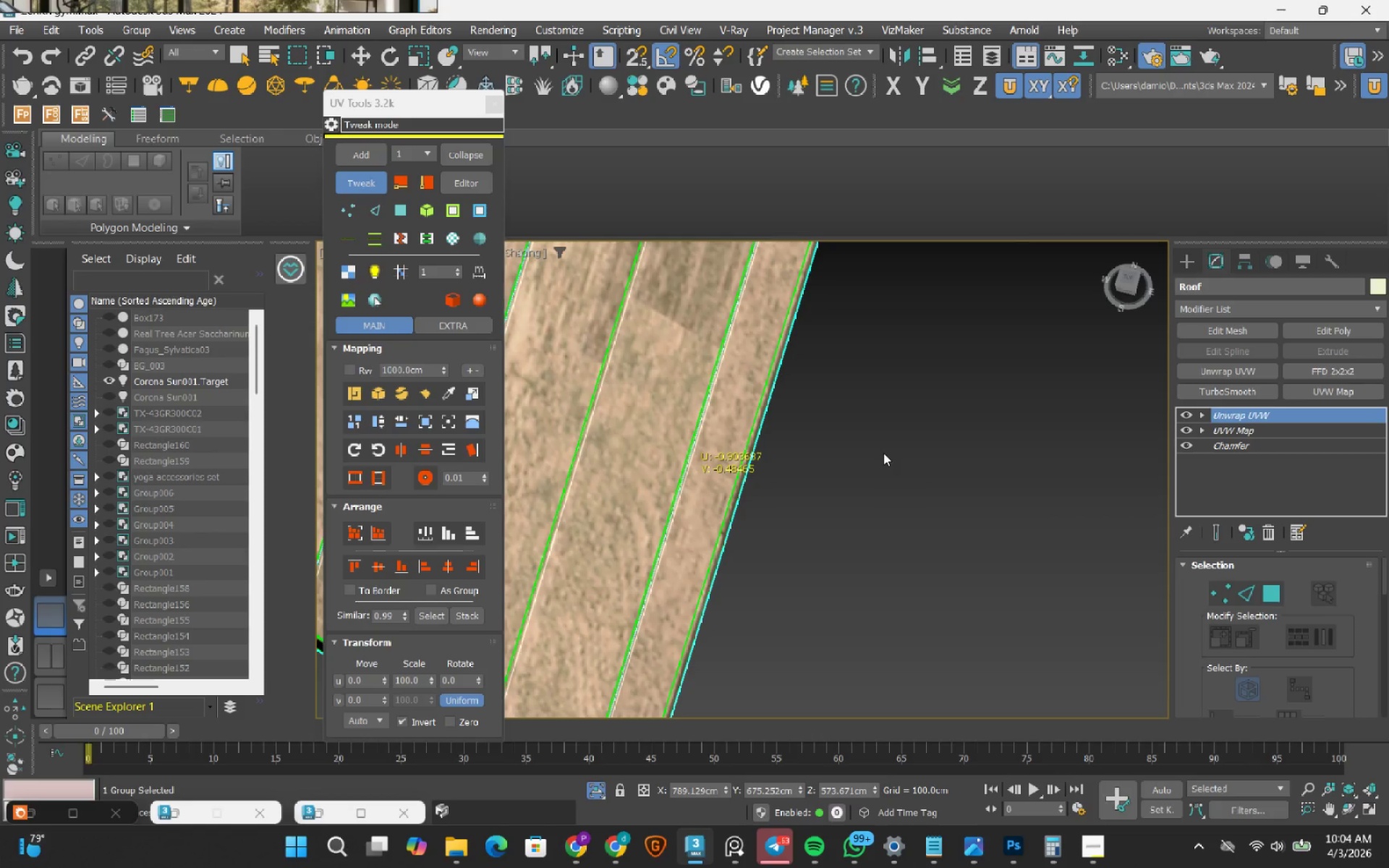 
wait(16.33)
 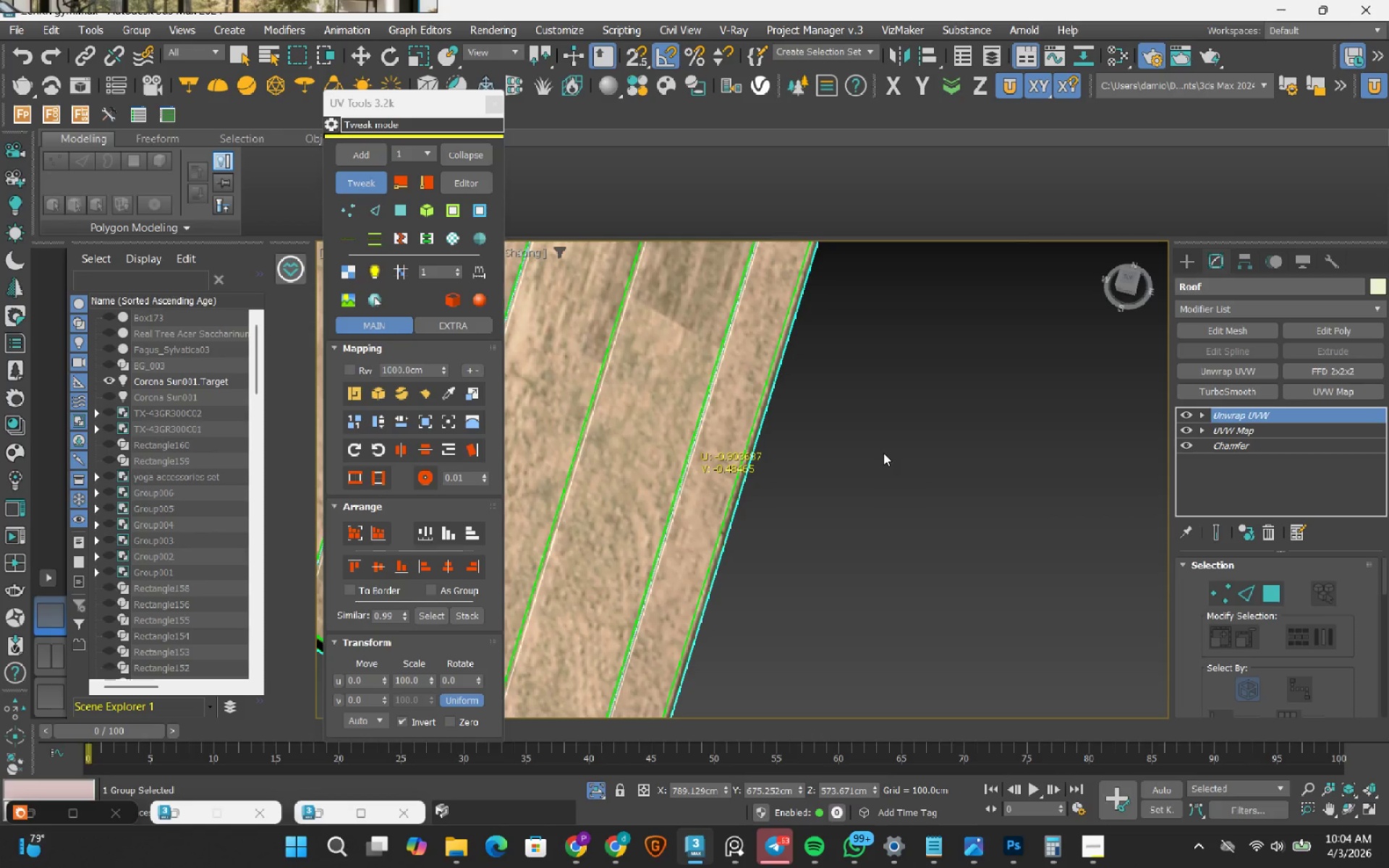 
scroll: coordinate [1058, 480], scroll_direction: down, amount: 7.0
 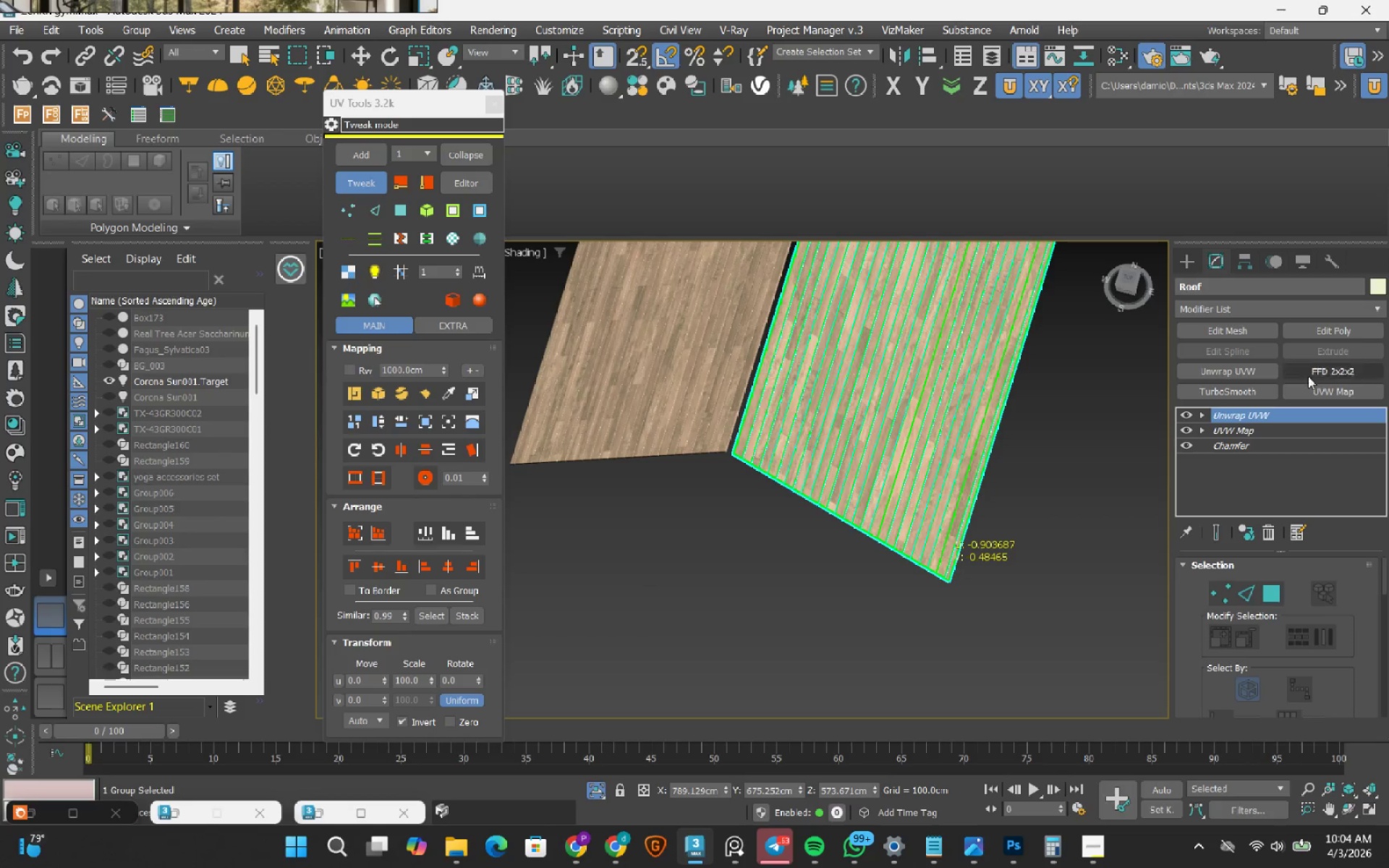 
left_click([1255, 415])
 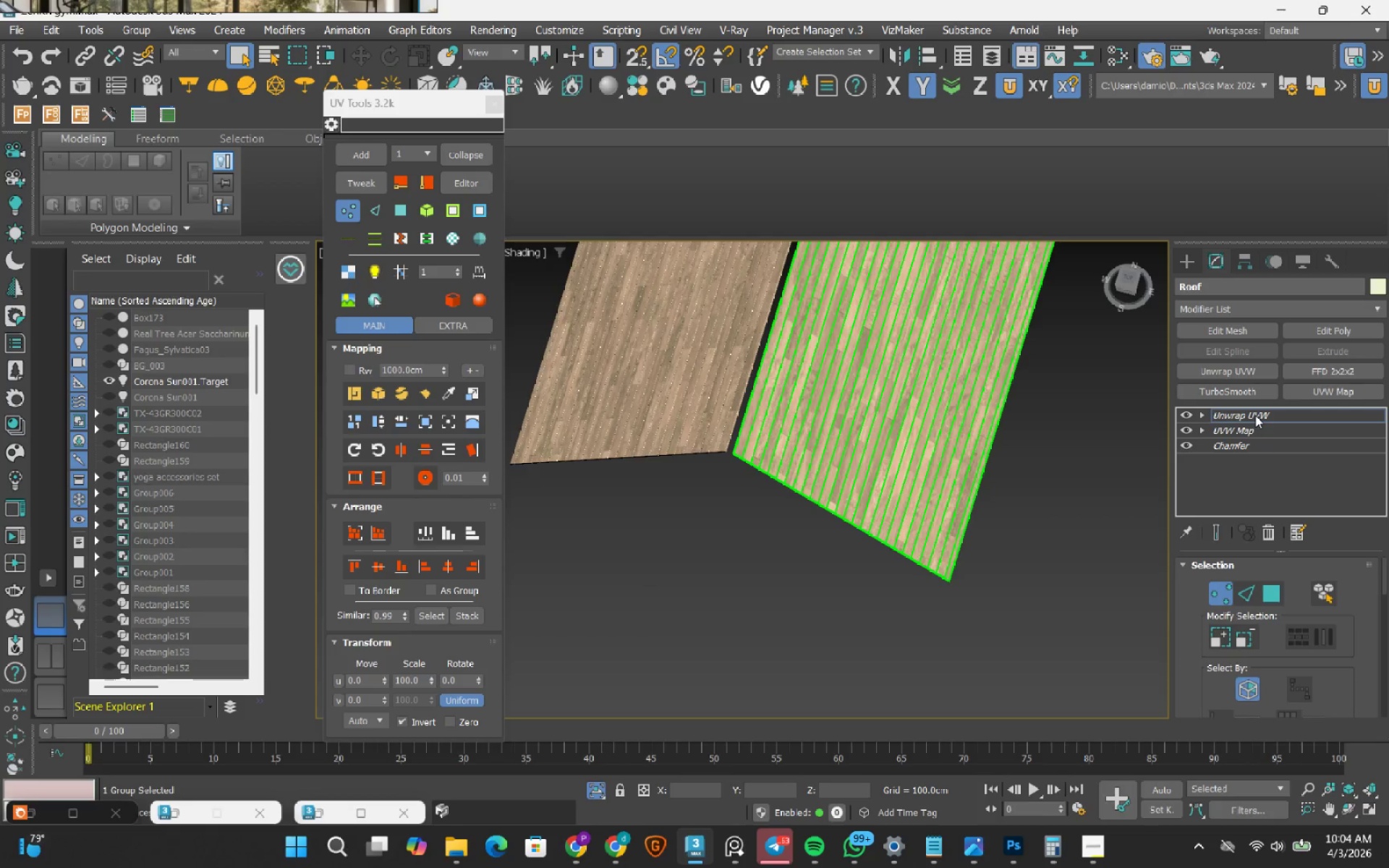 
left_click([1255, 415])
 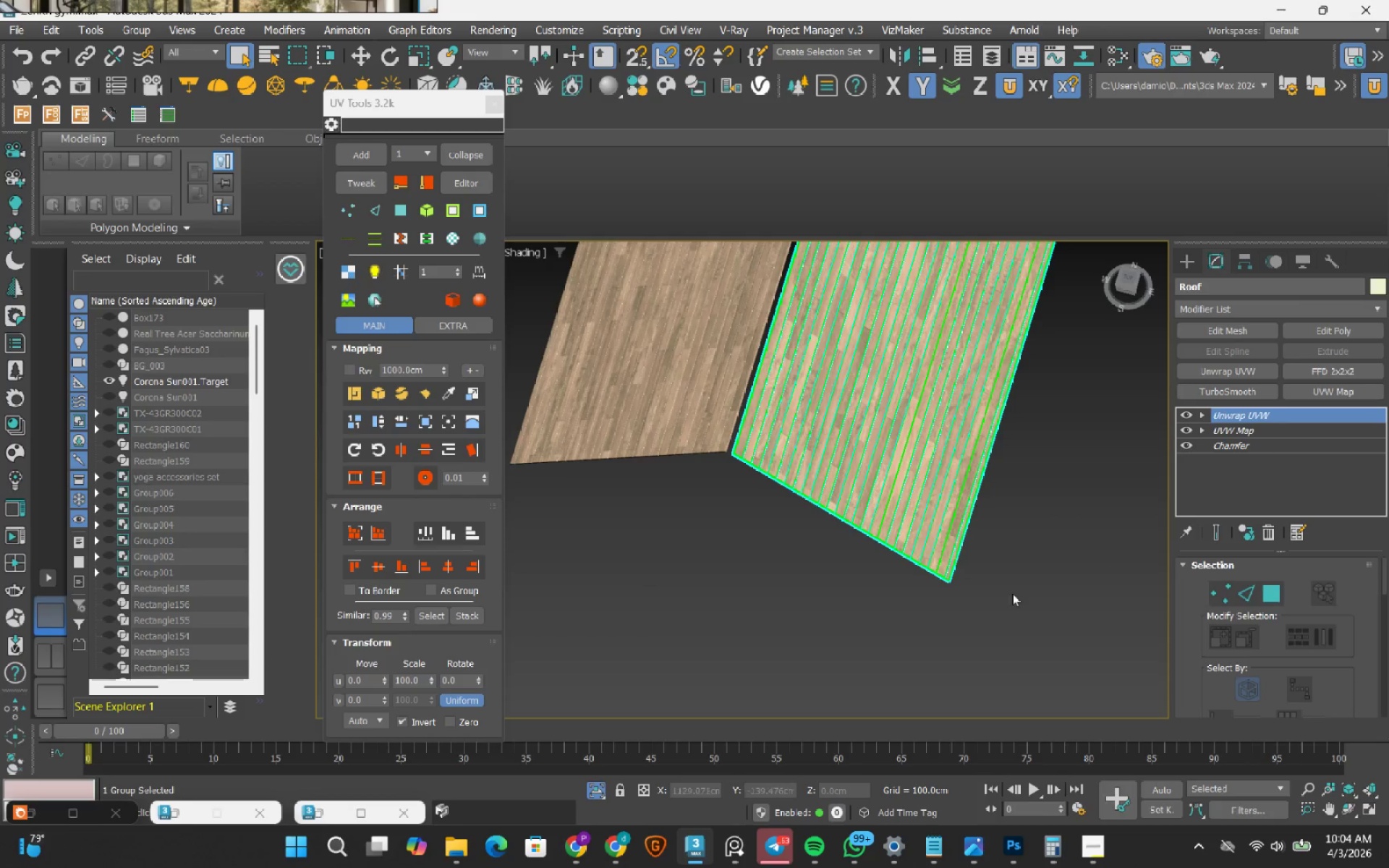 
left_click([998, 603])
 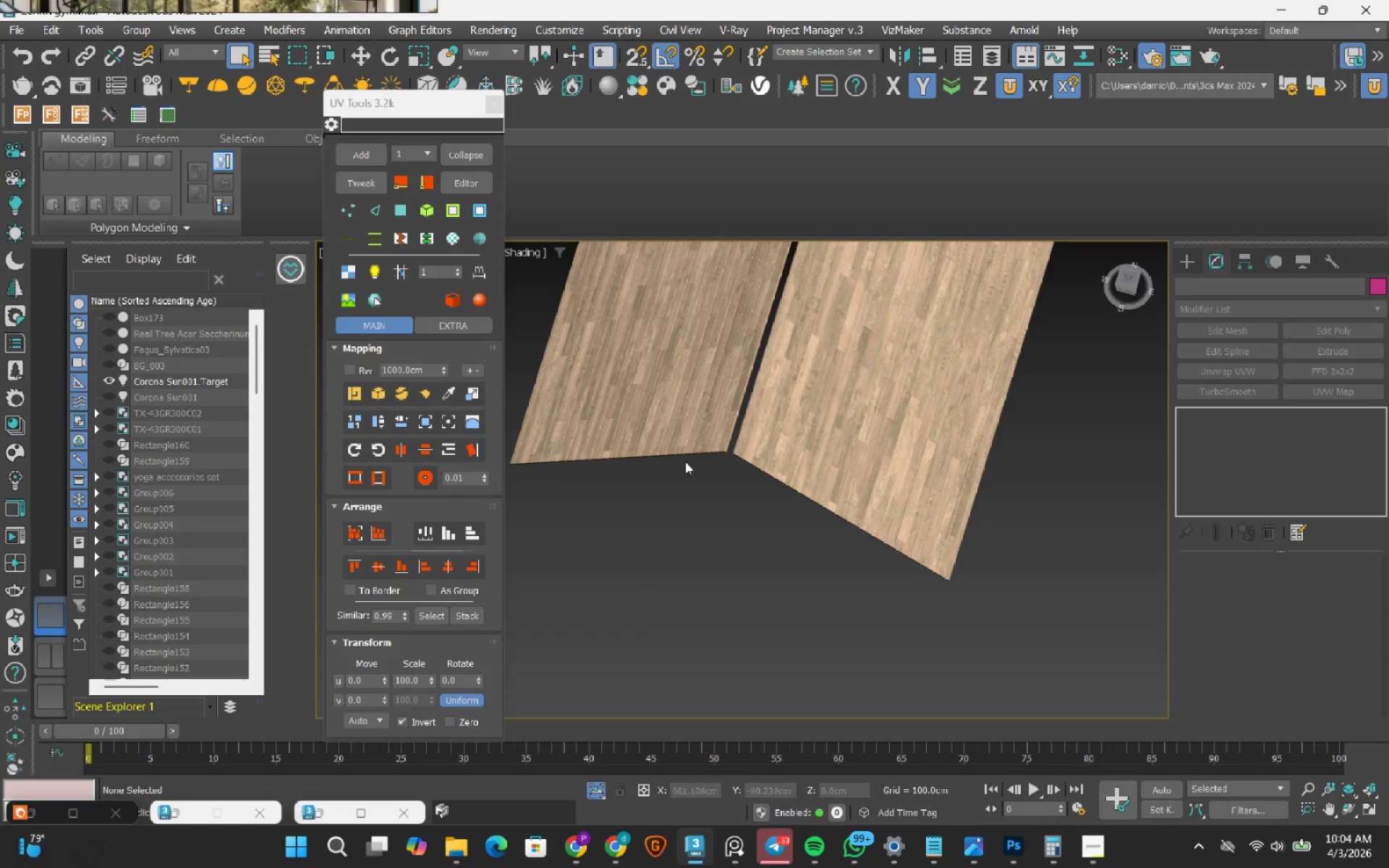 
left_click([684, 429])
 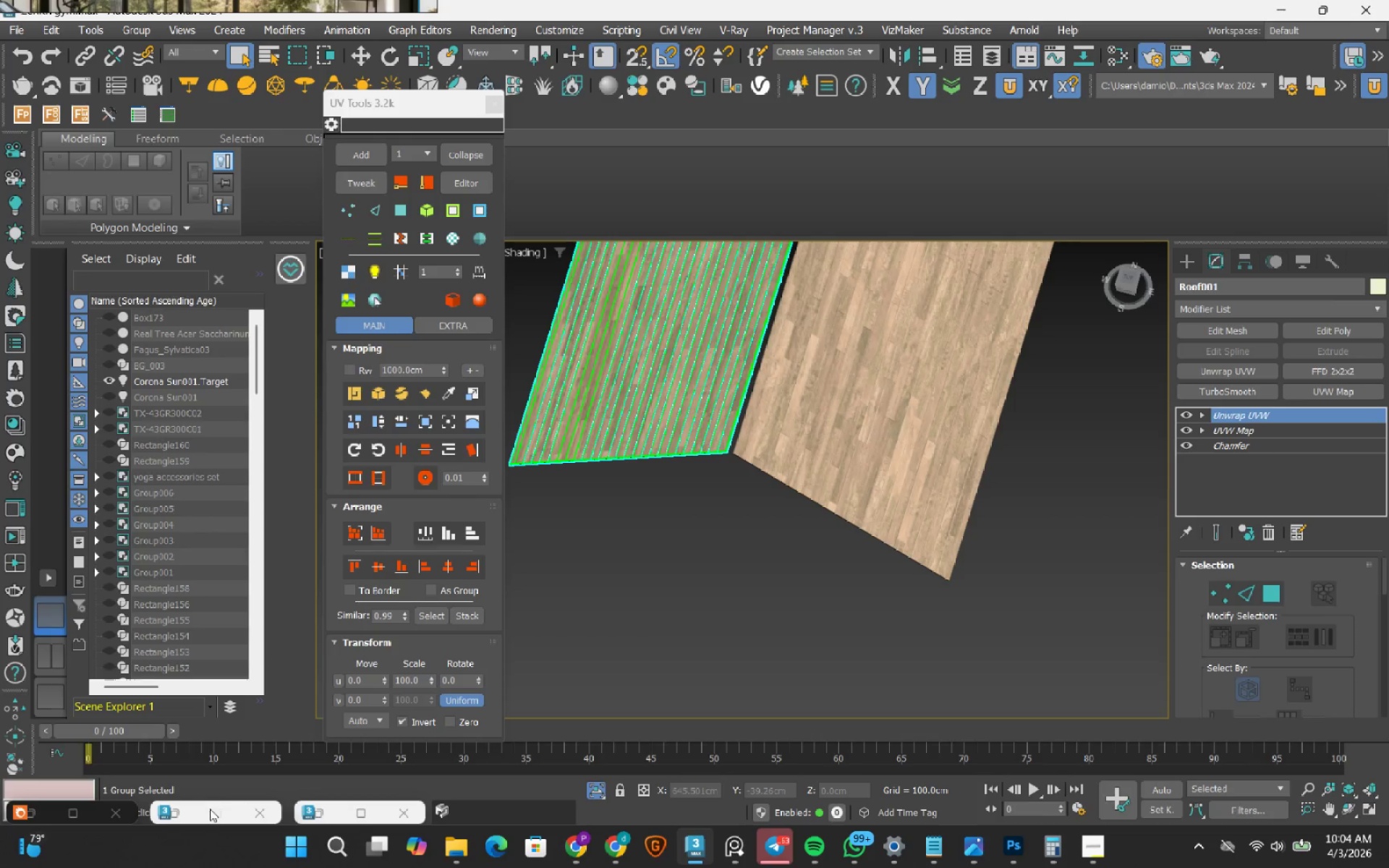 
left_click([179, 813])
 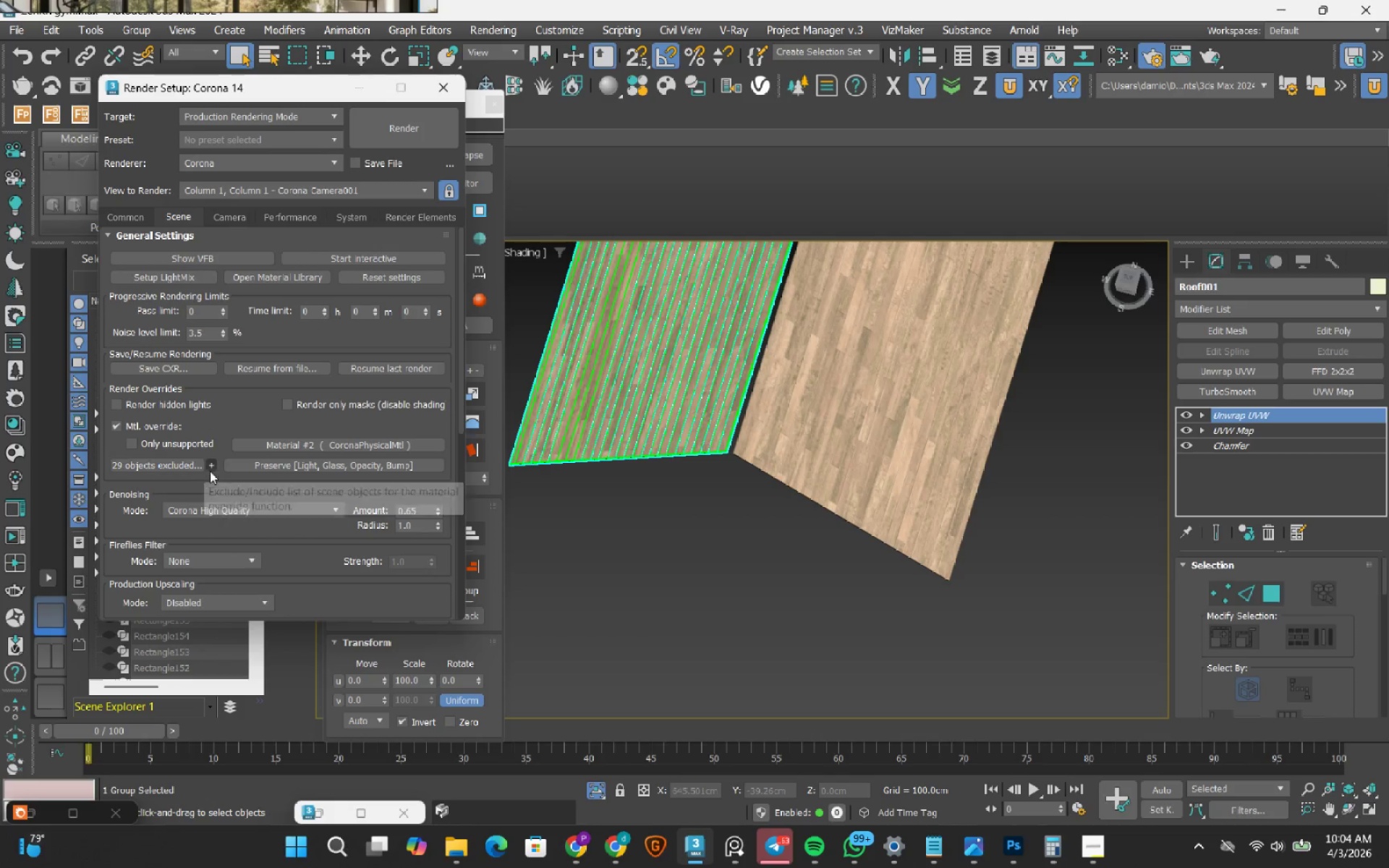 
left_click([212, 465])
 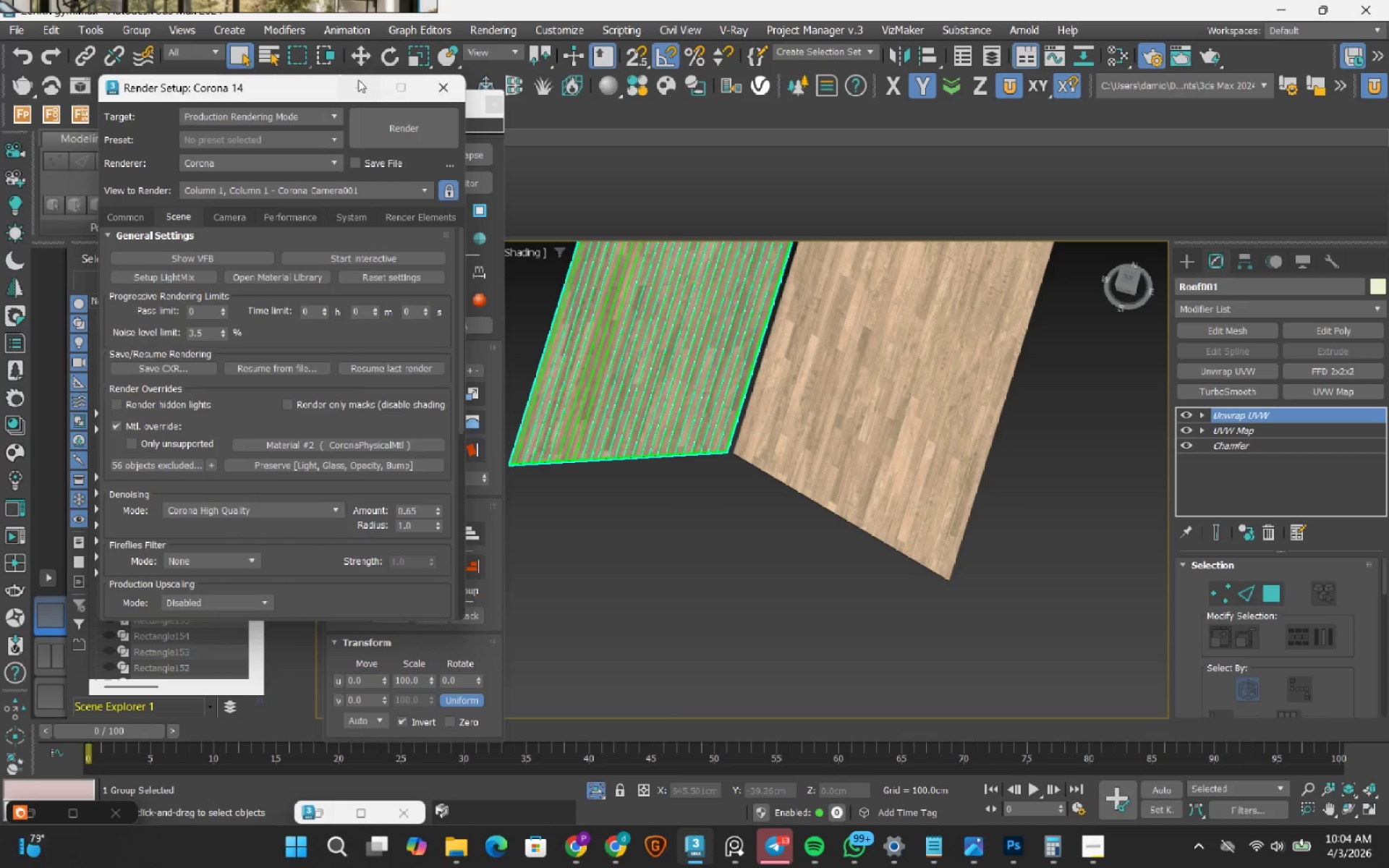 
double_click([748, 547])
 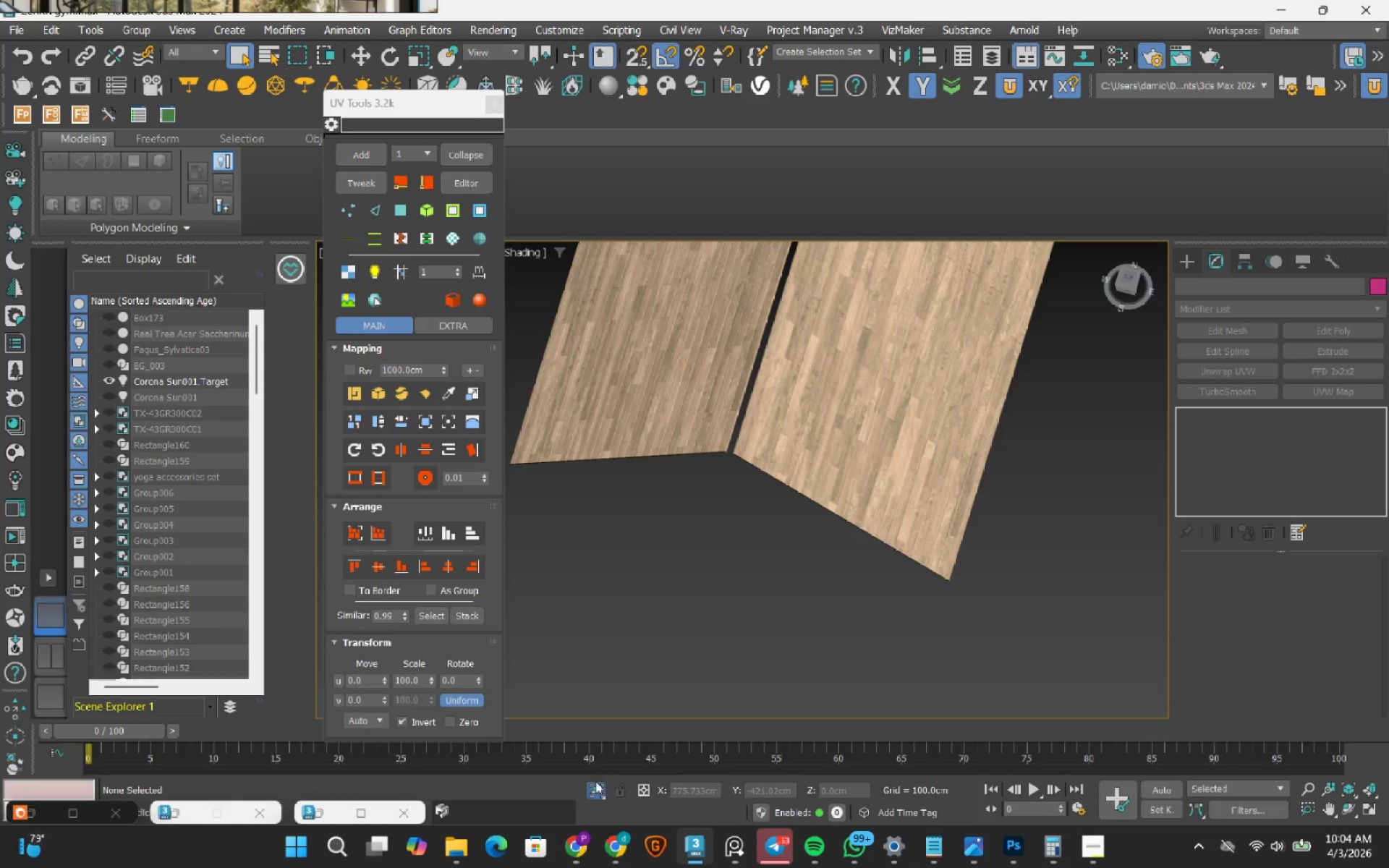 
left_click([595, 791])
 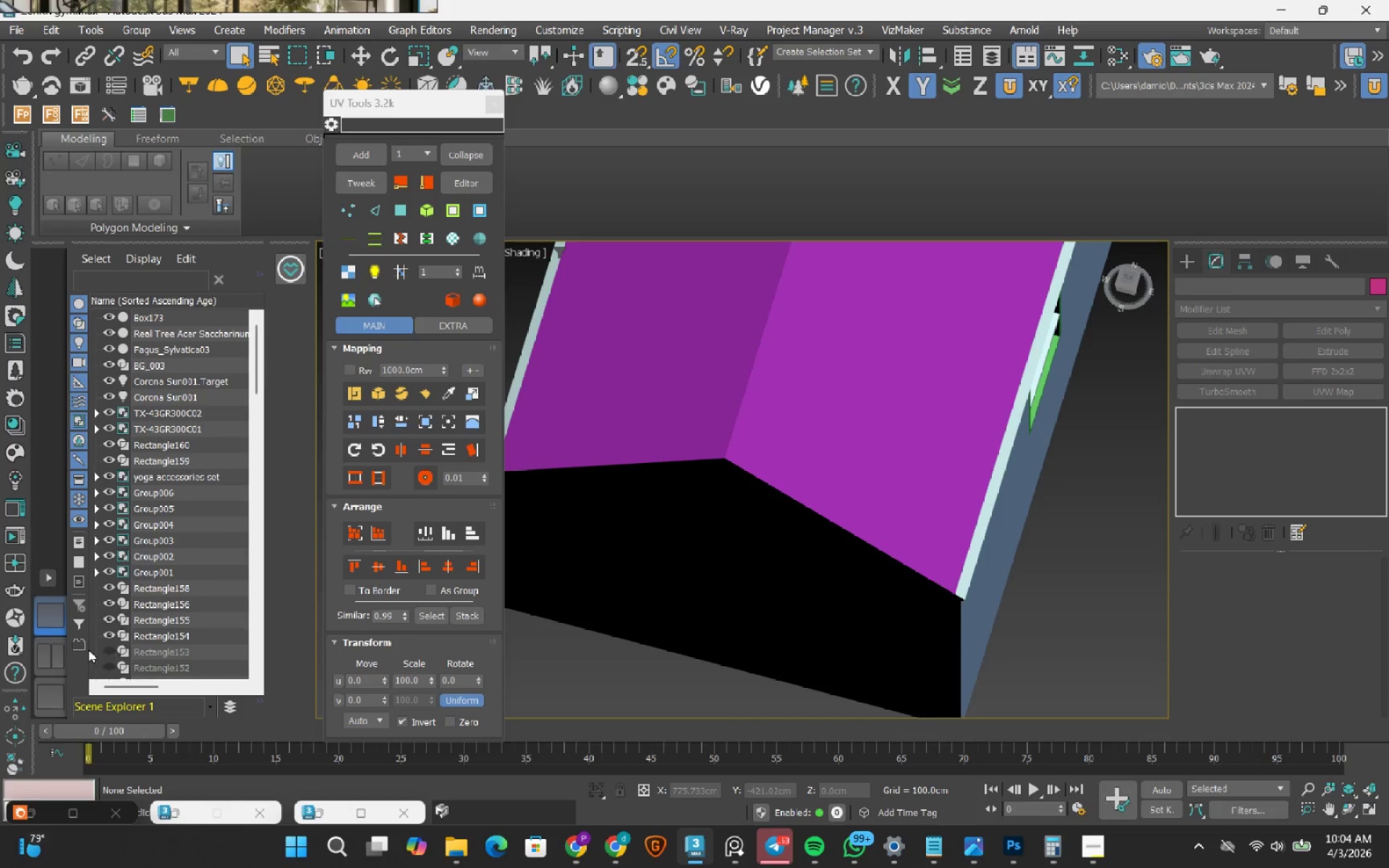 
left_click([53, 652])
 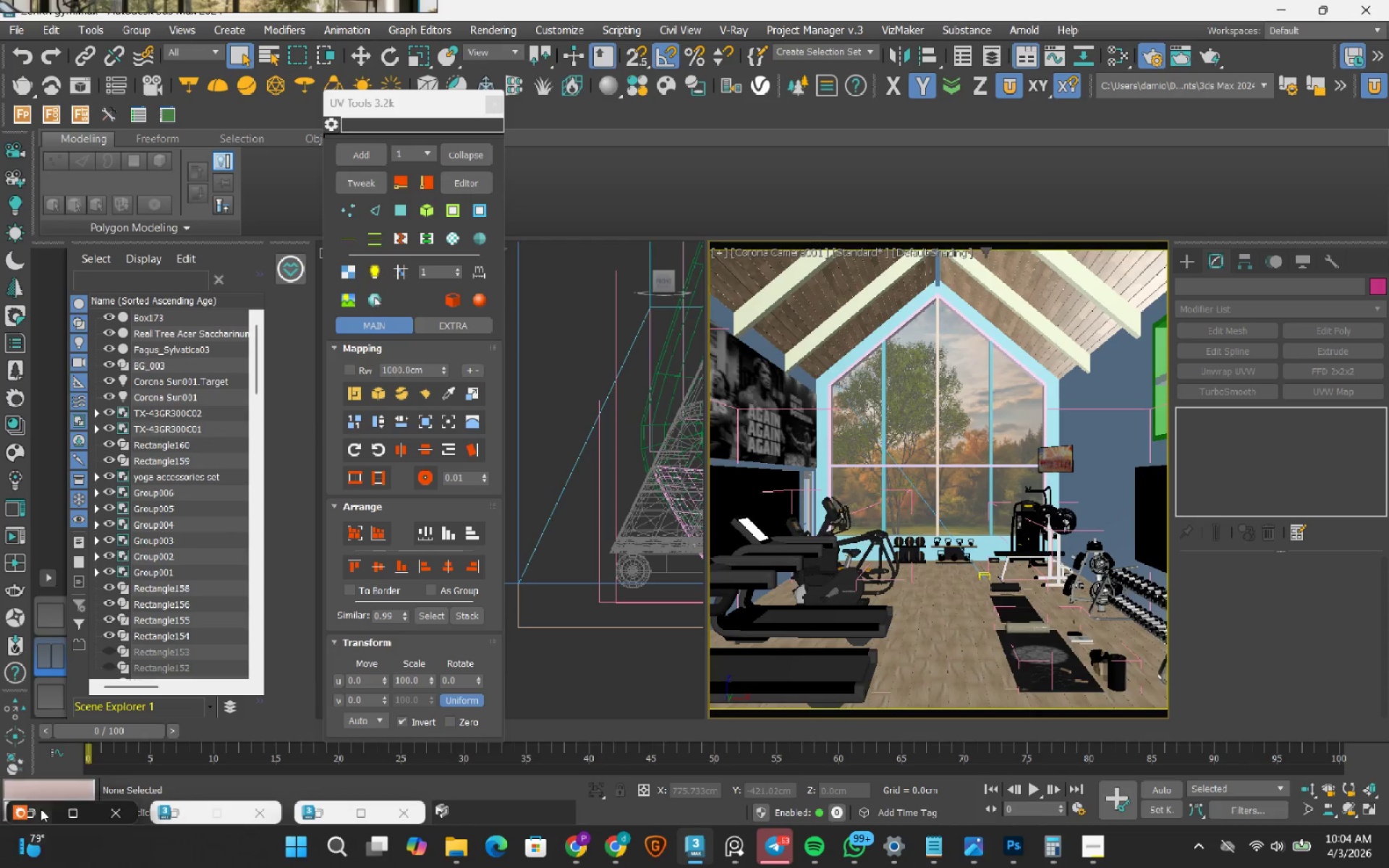 
scroll: coordinate [763, 427], scroll_direction: down, amount: 2.0
 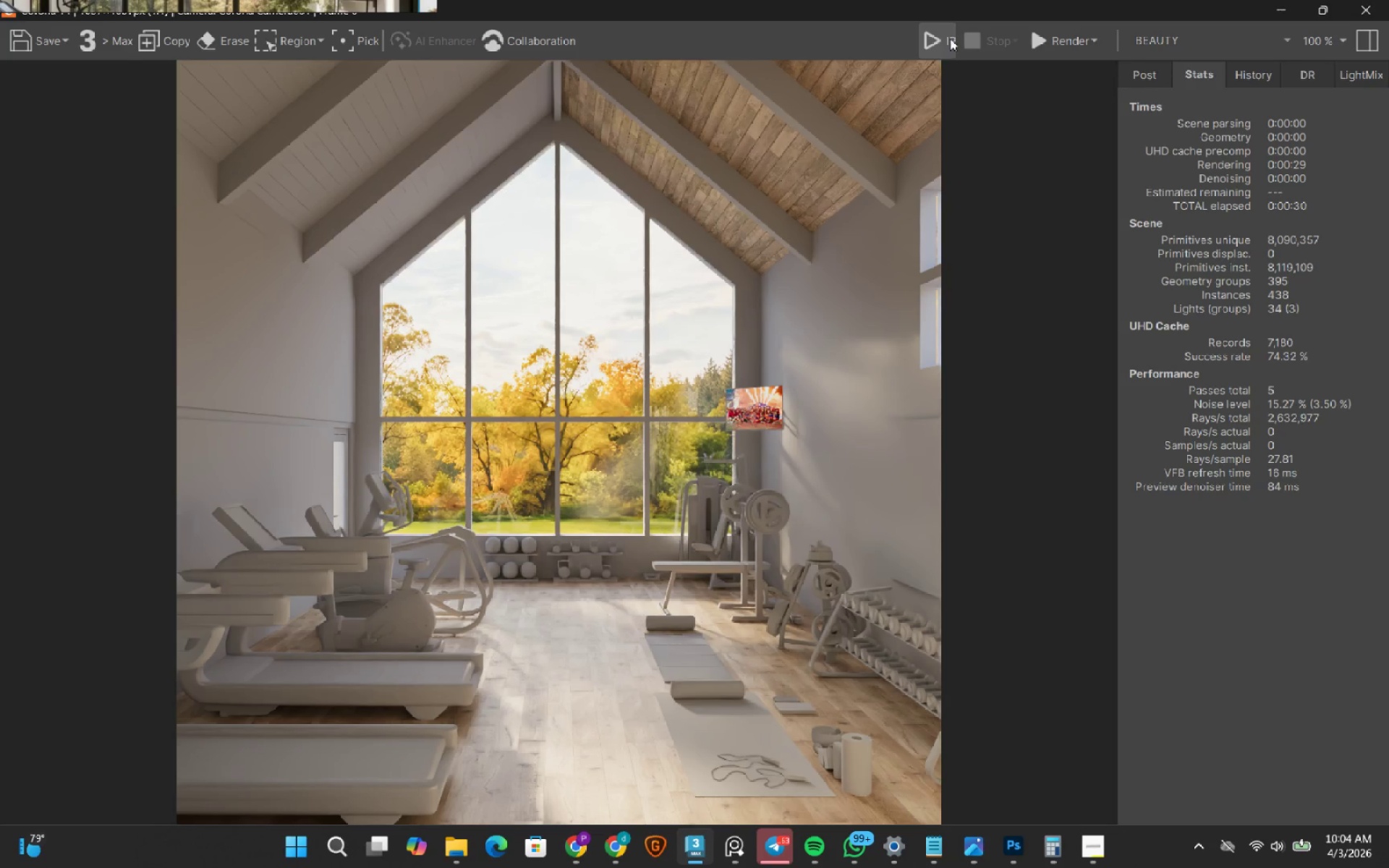 
left_click([950, 38])
 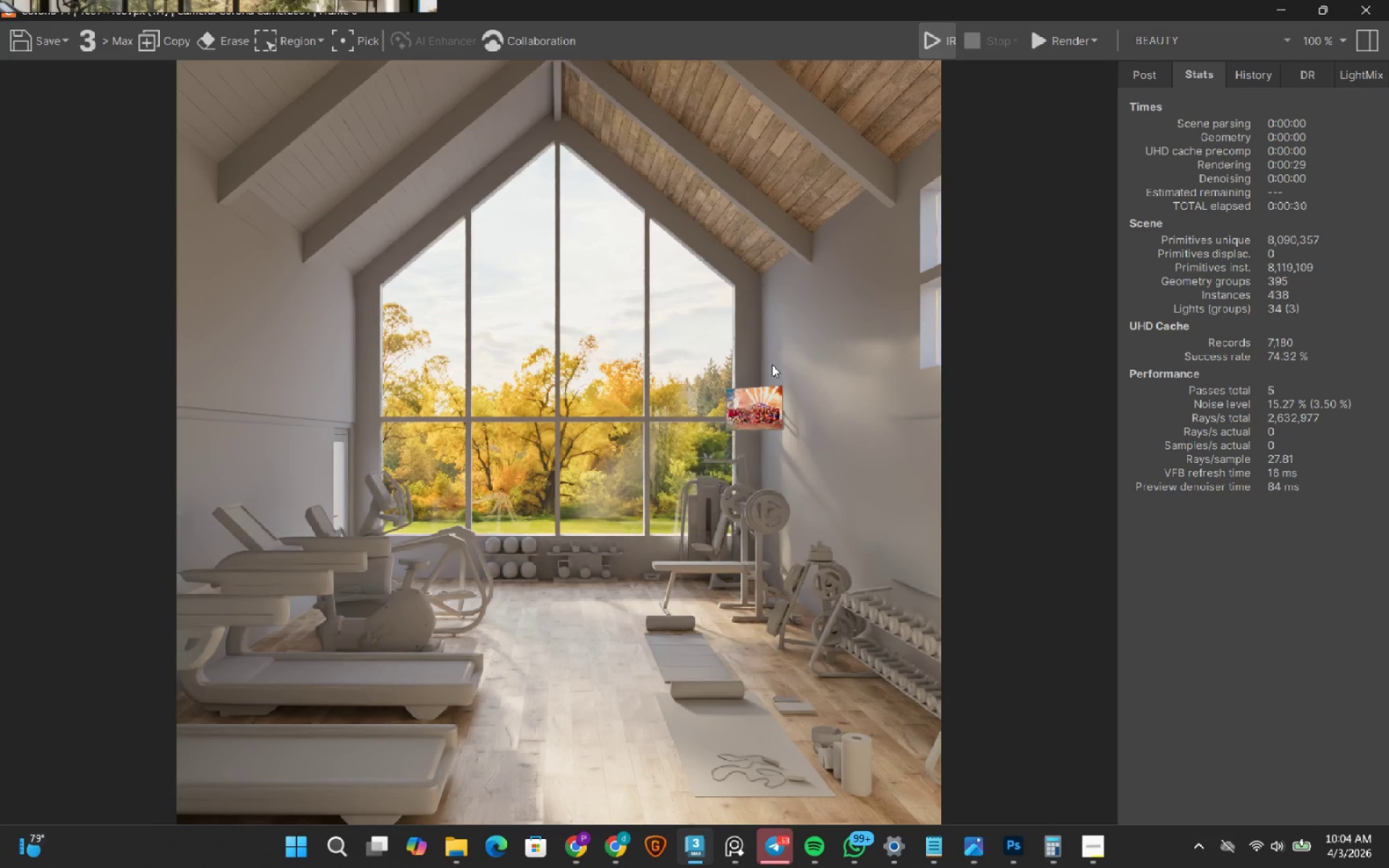 
wait(13.73)
 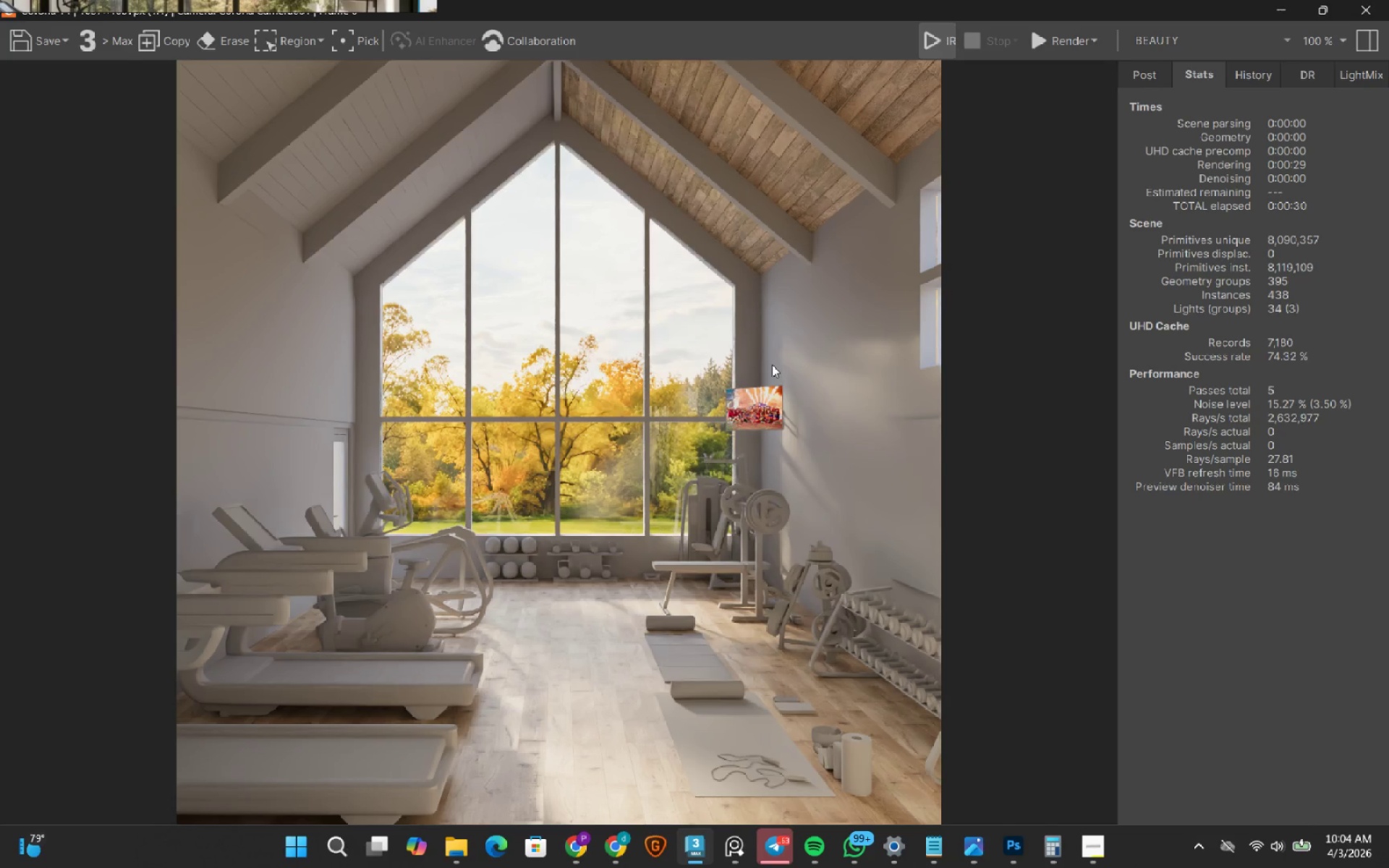 
left_click([932, 200])
 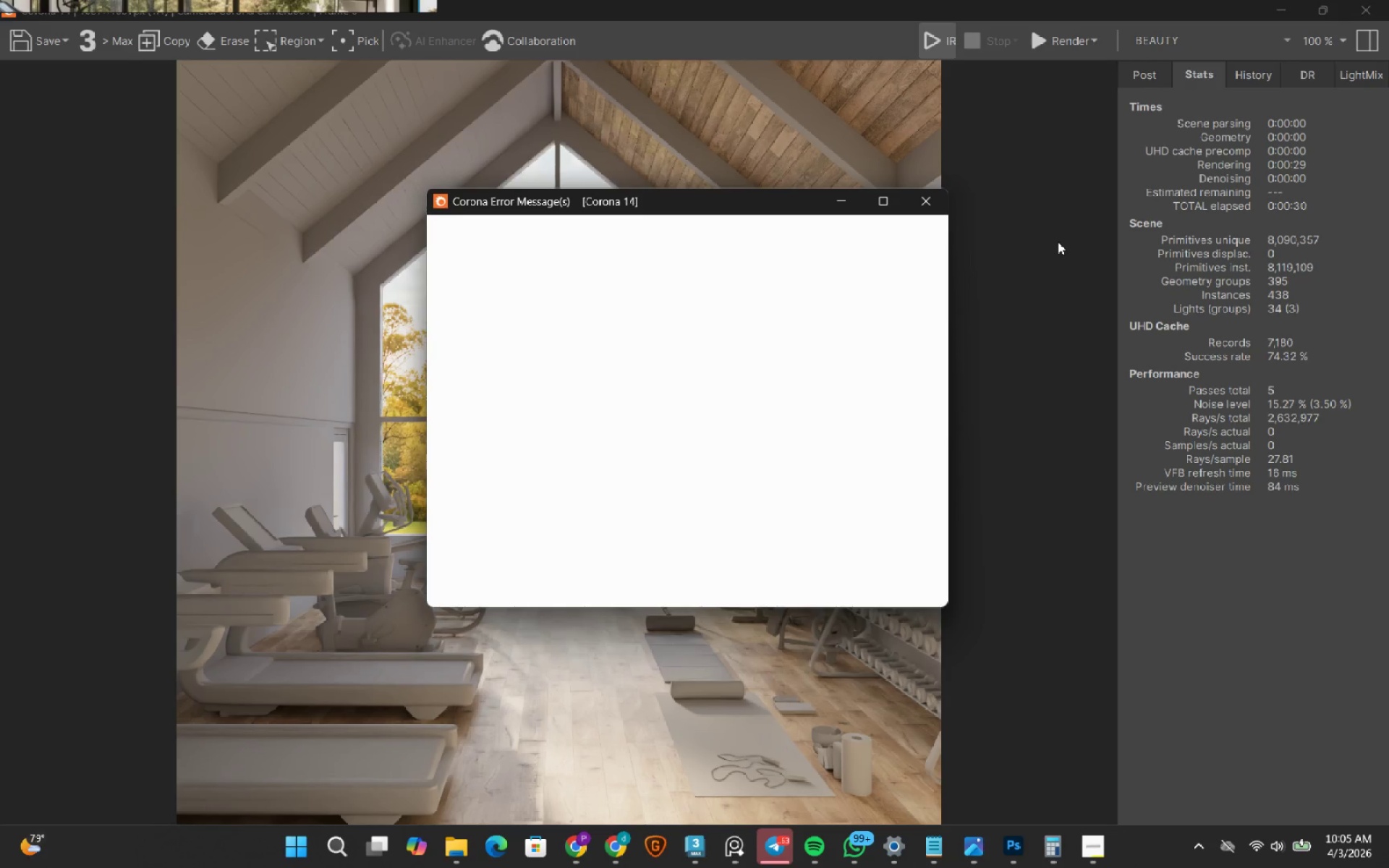 
wait(28.7)
 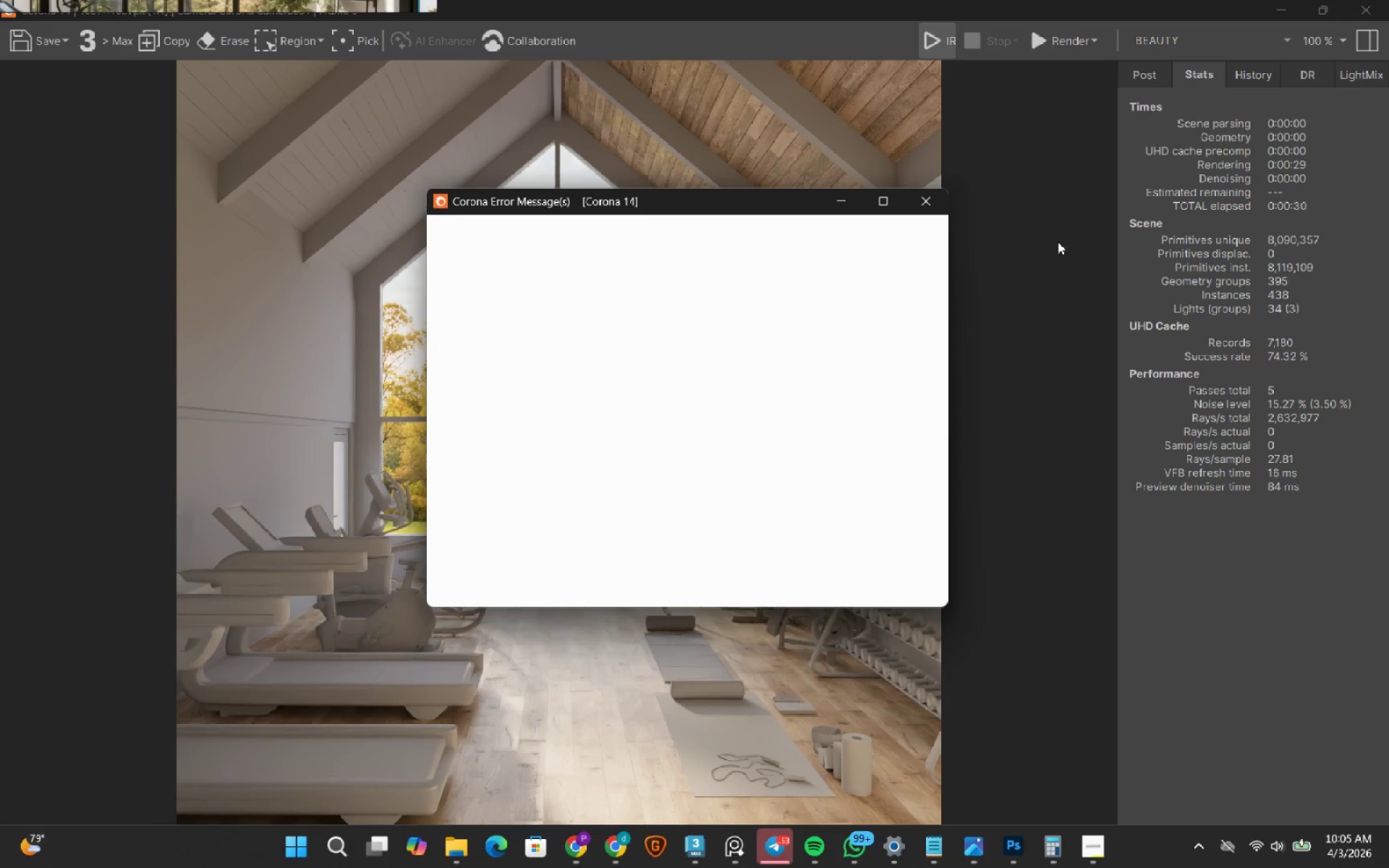 
left_click([1058, 242])
 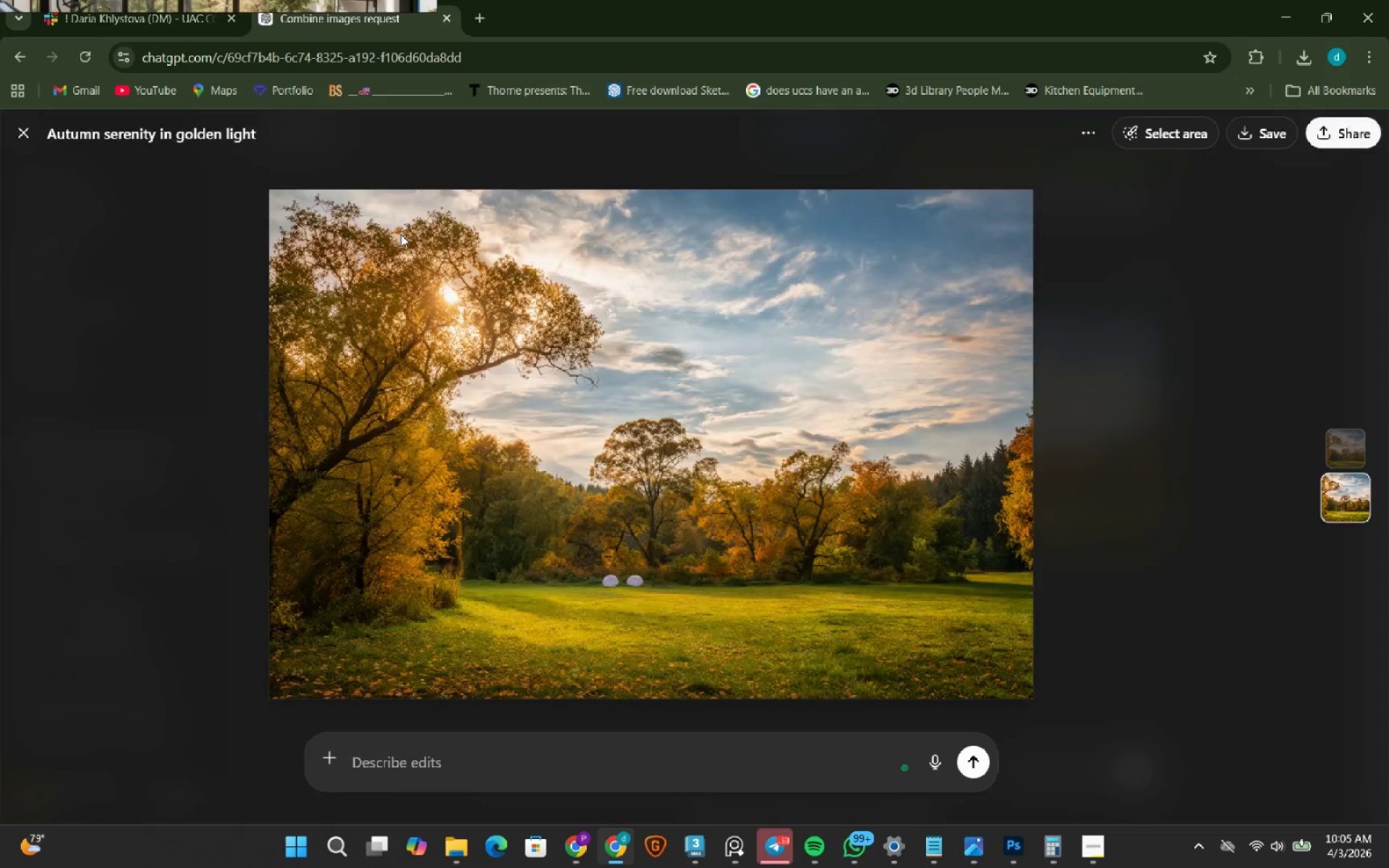 
wait(7.3)
 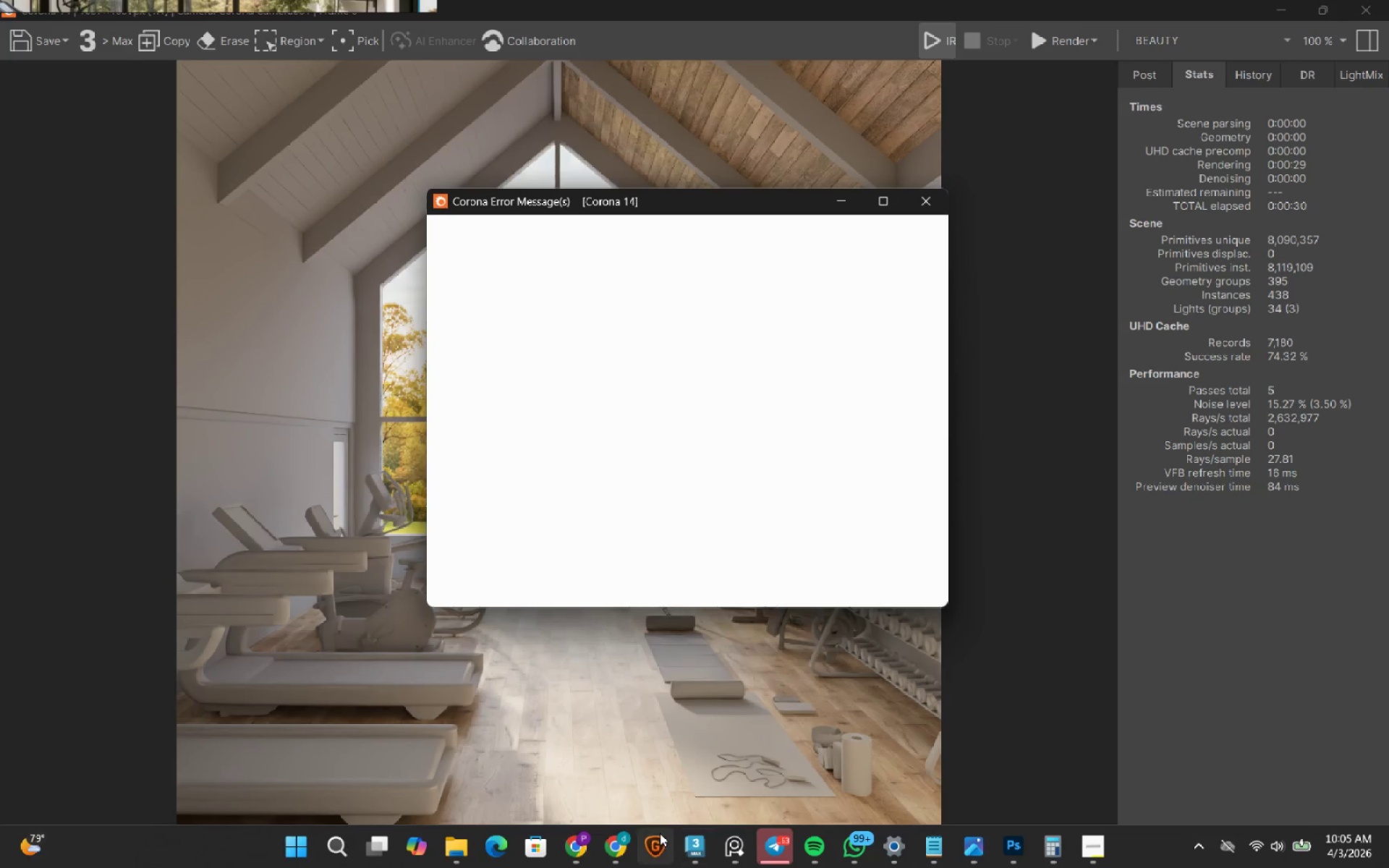 
left_click([129, 33])
 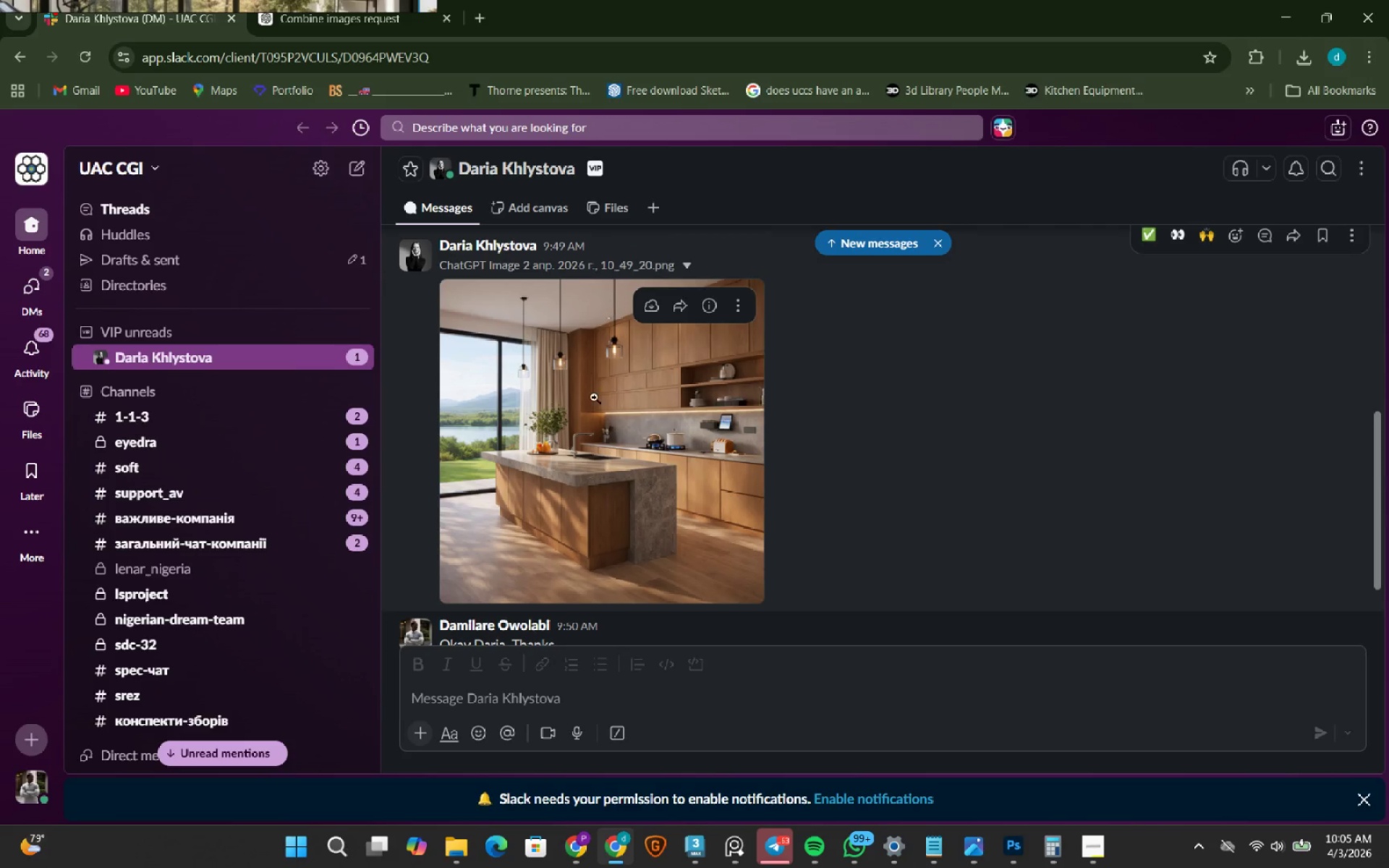 
scroll: coordinate [601, 428], scroll_direction: down, amount: 2.0
 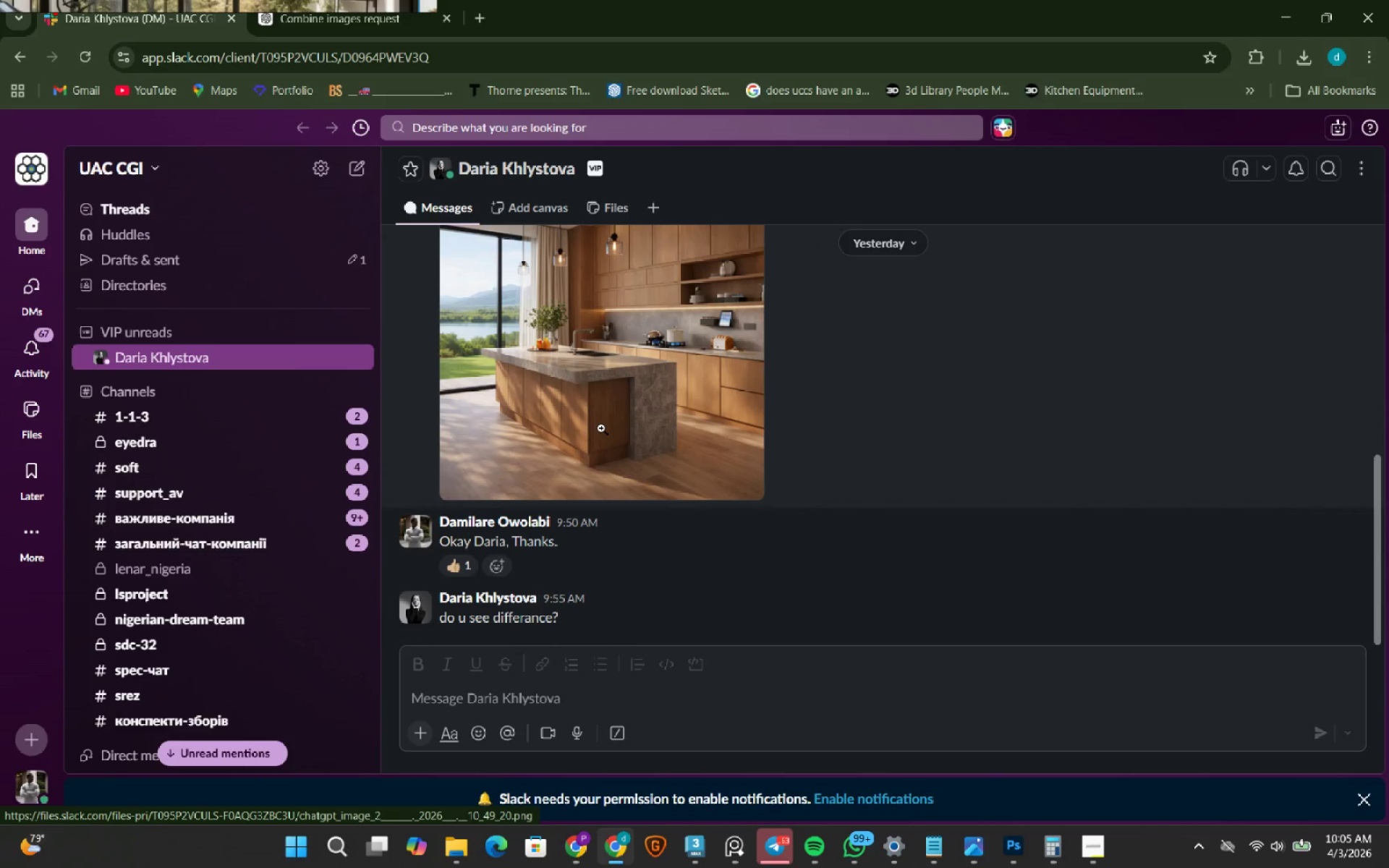 
scroll: coordinate [601, 428], scroll_direction: up, amount: 2.0
 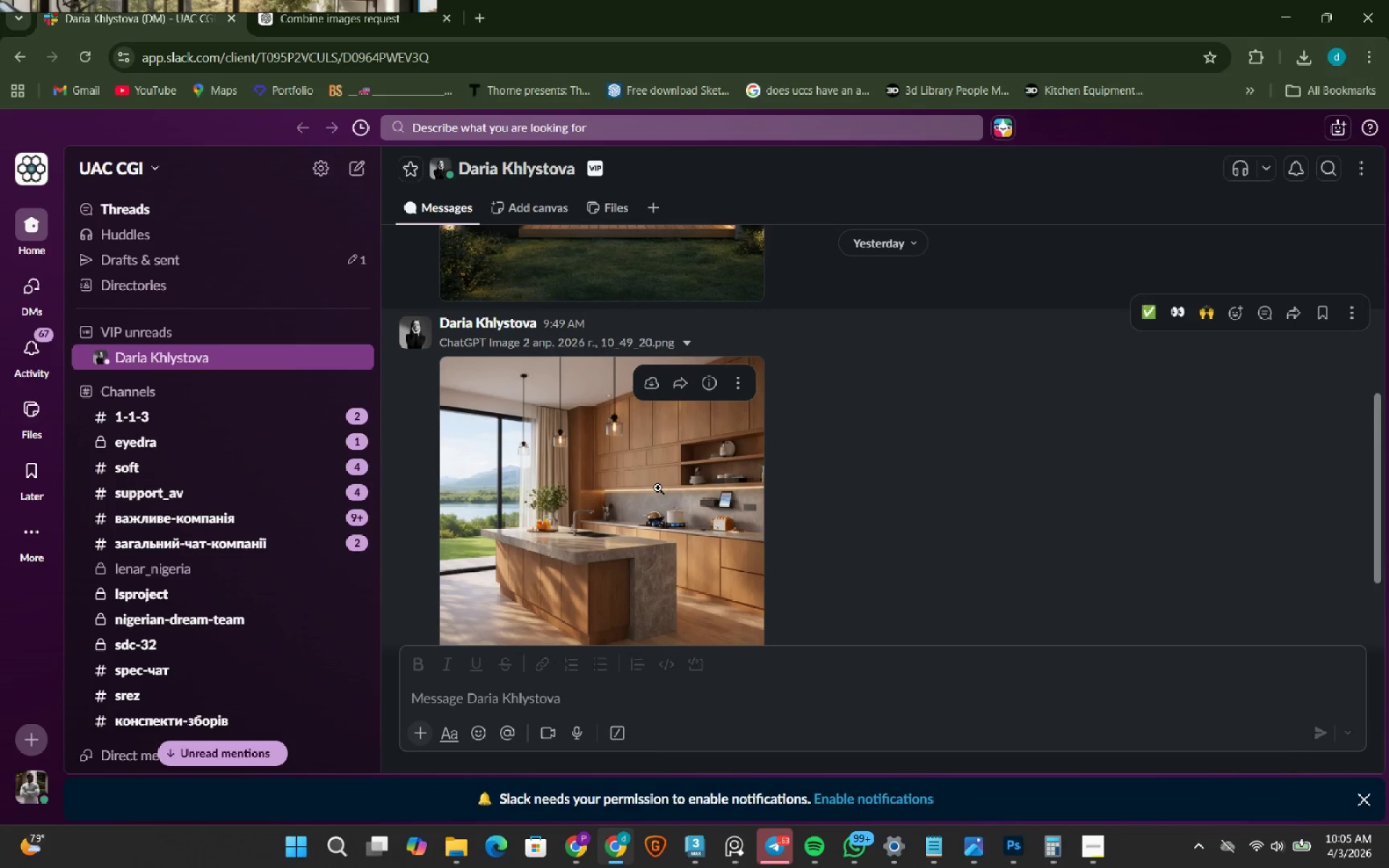 
scroll: coordinate [577, 495], scroll_direction: down, amount: 2.0
 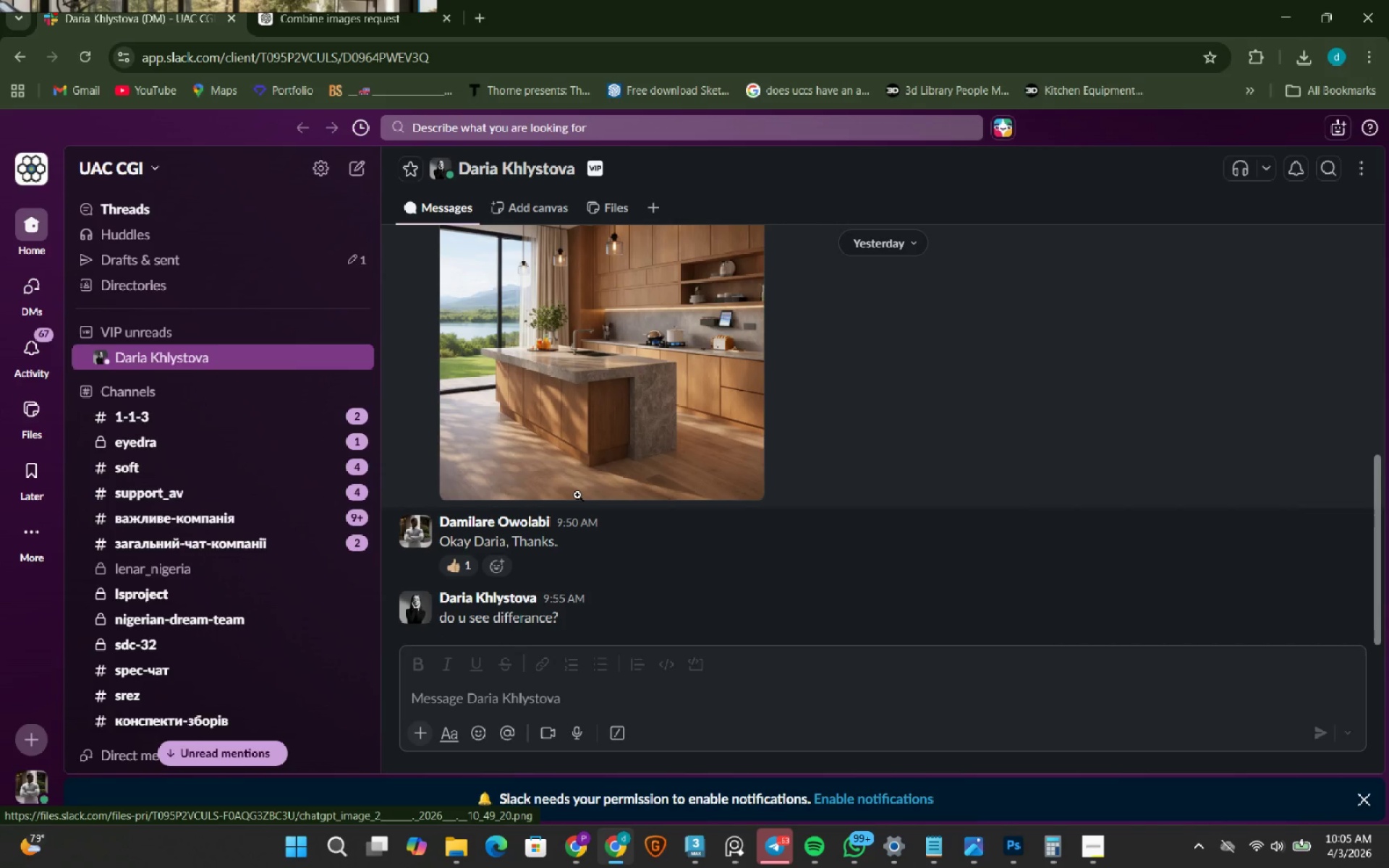 
scroll: coordinate [577, 495], scroll_direction: up, amount: 4.0
 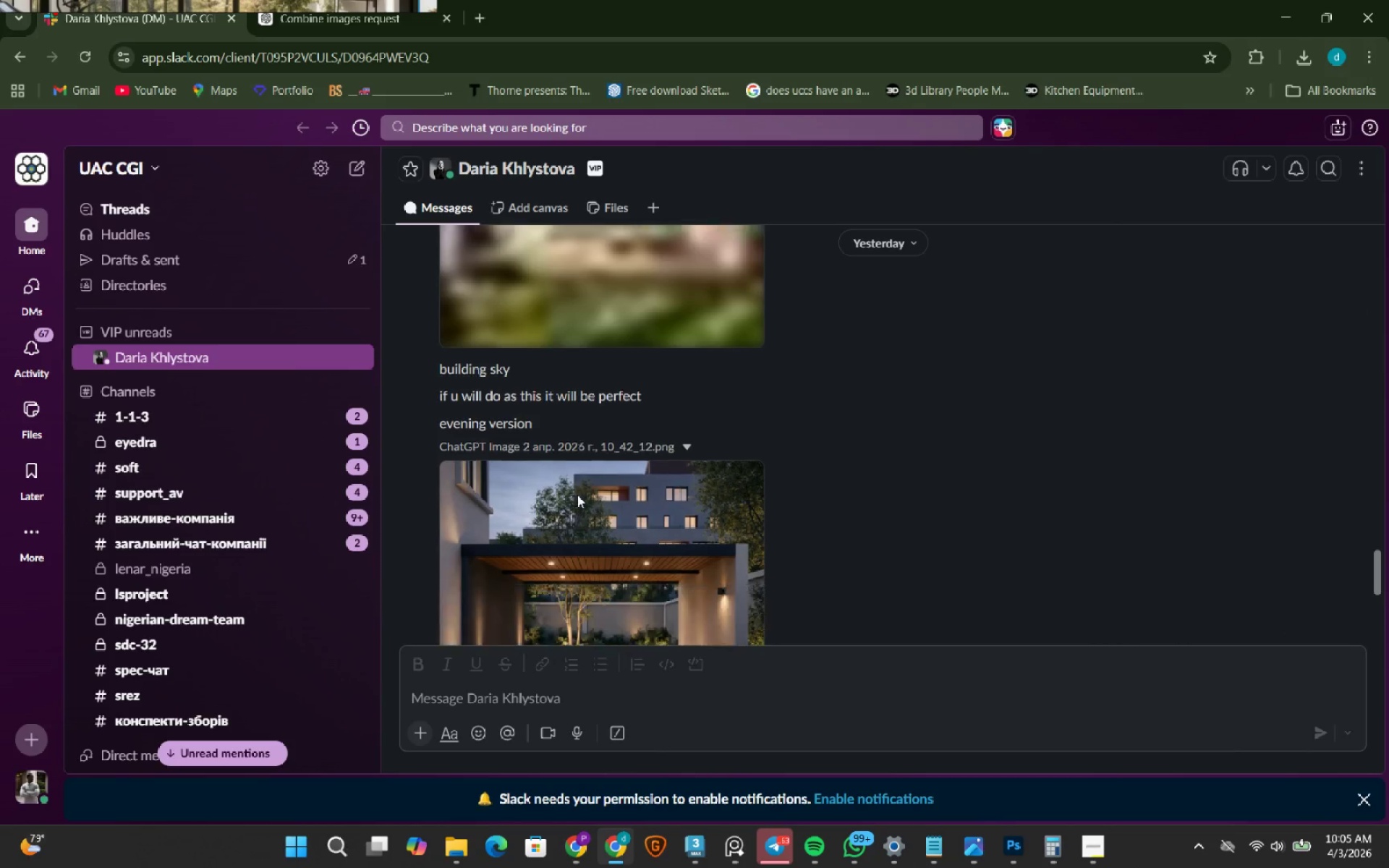 
scroll: coordinate [577, 495], scroll_direction: down, amount: 3.0
 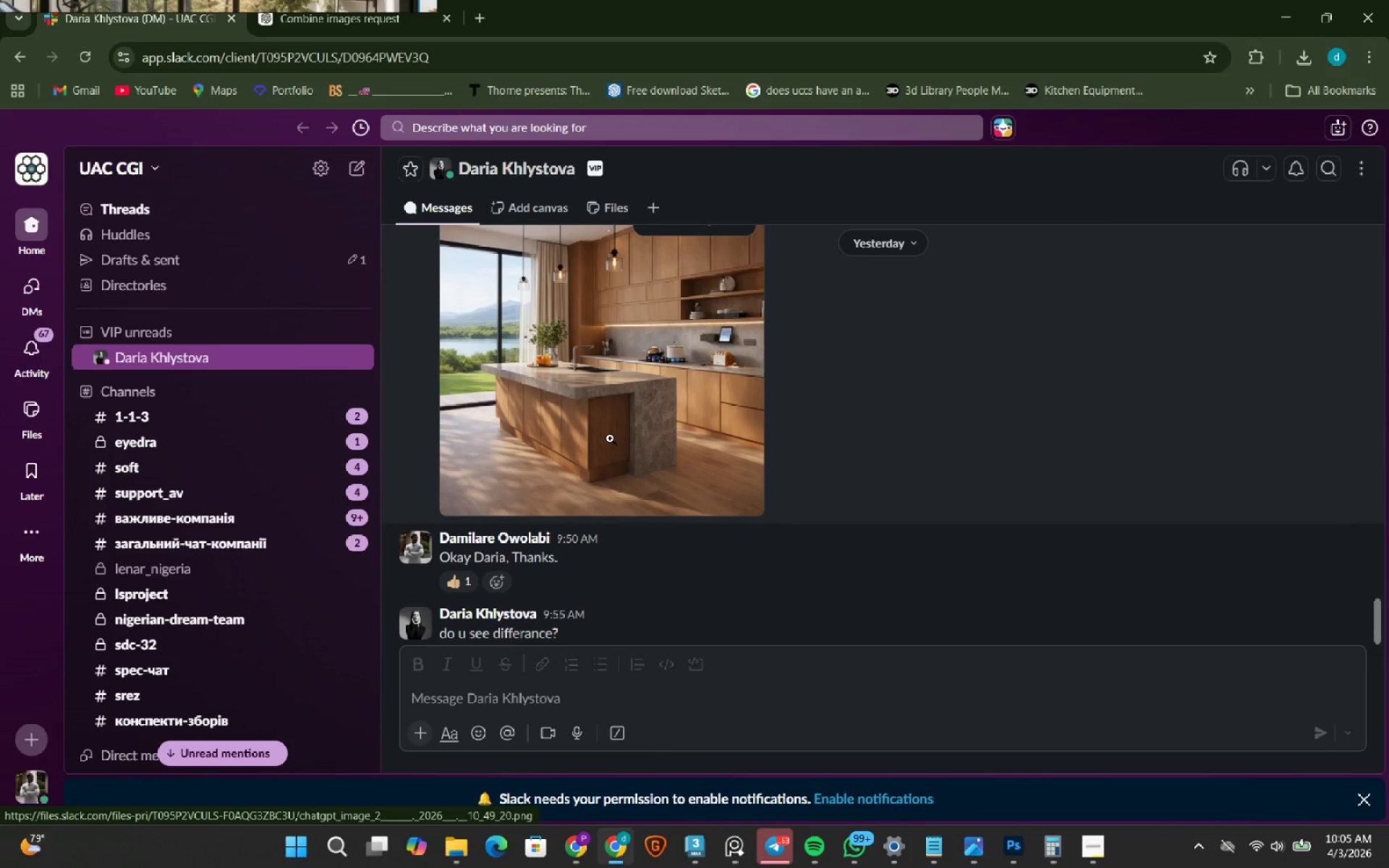 
wait(13.0)
 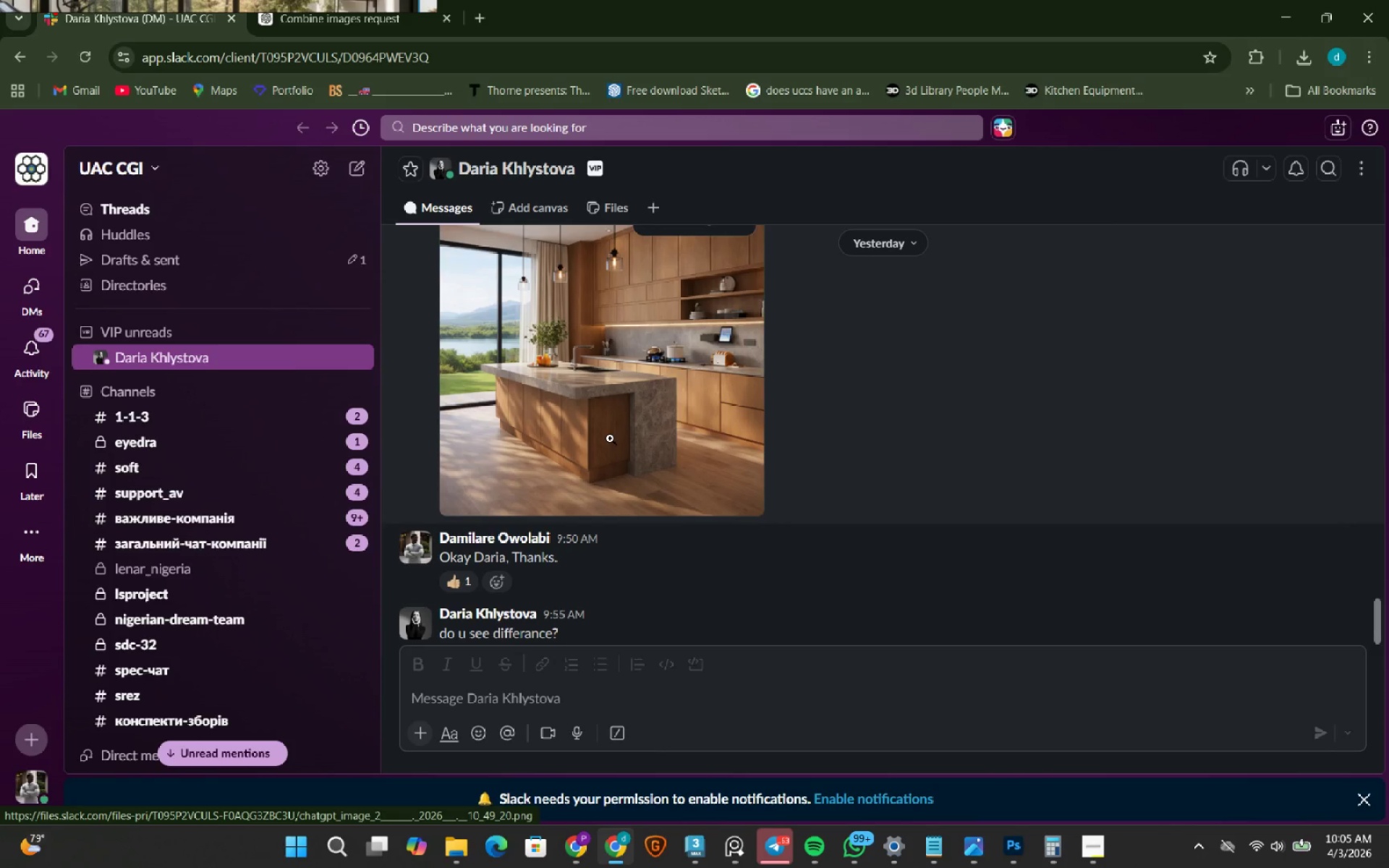 
left_click([1294, 15])
 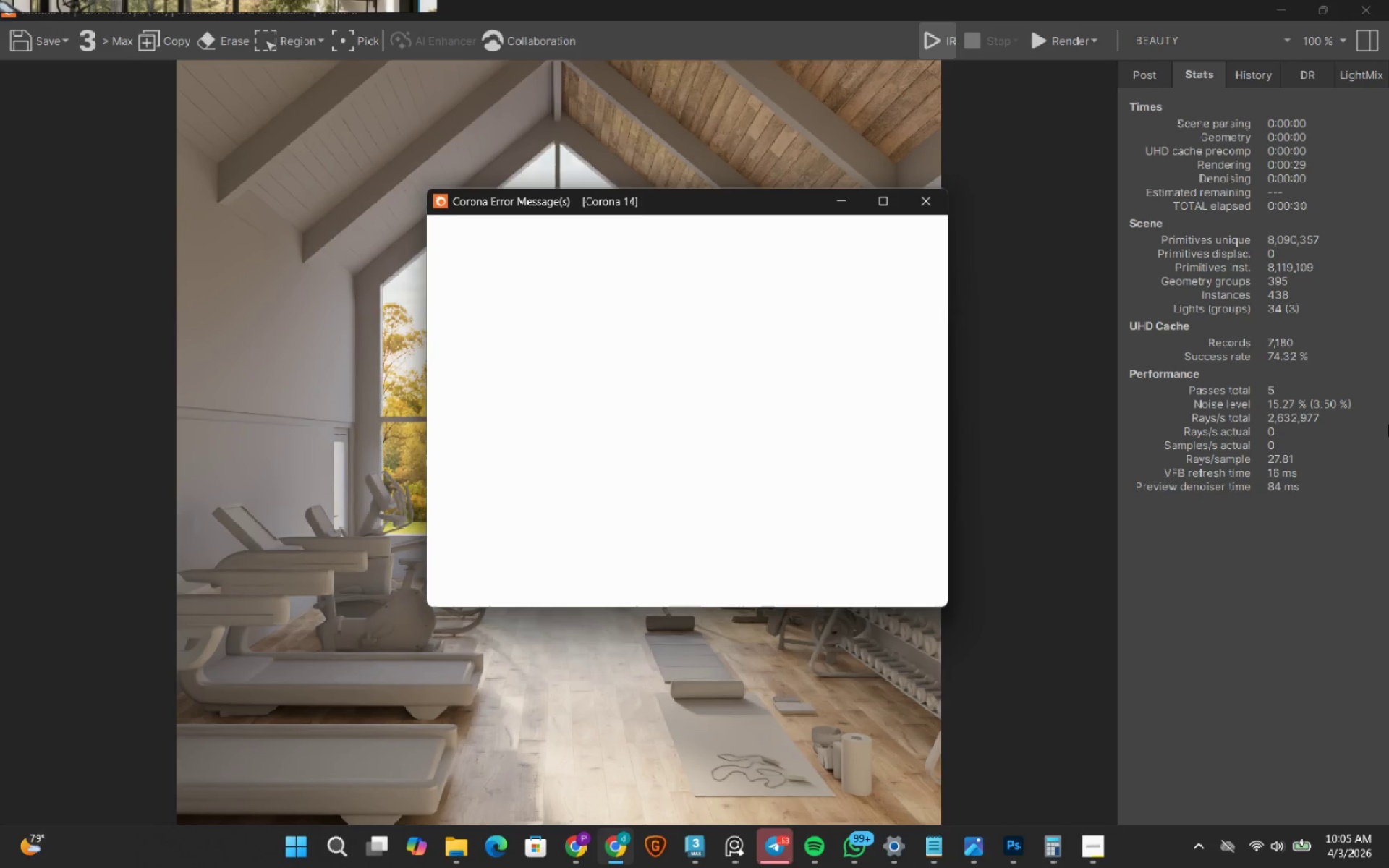 
wait(8.66)
 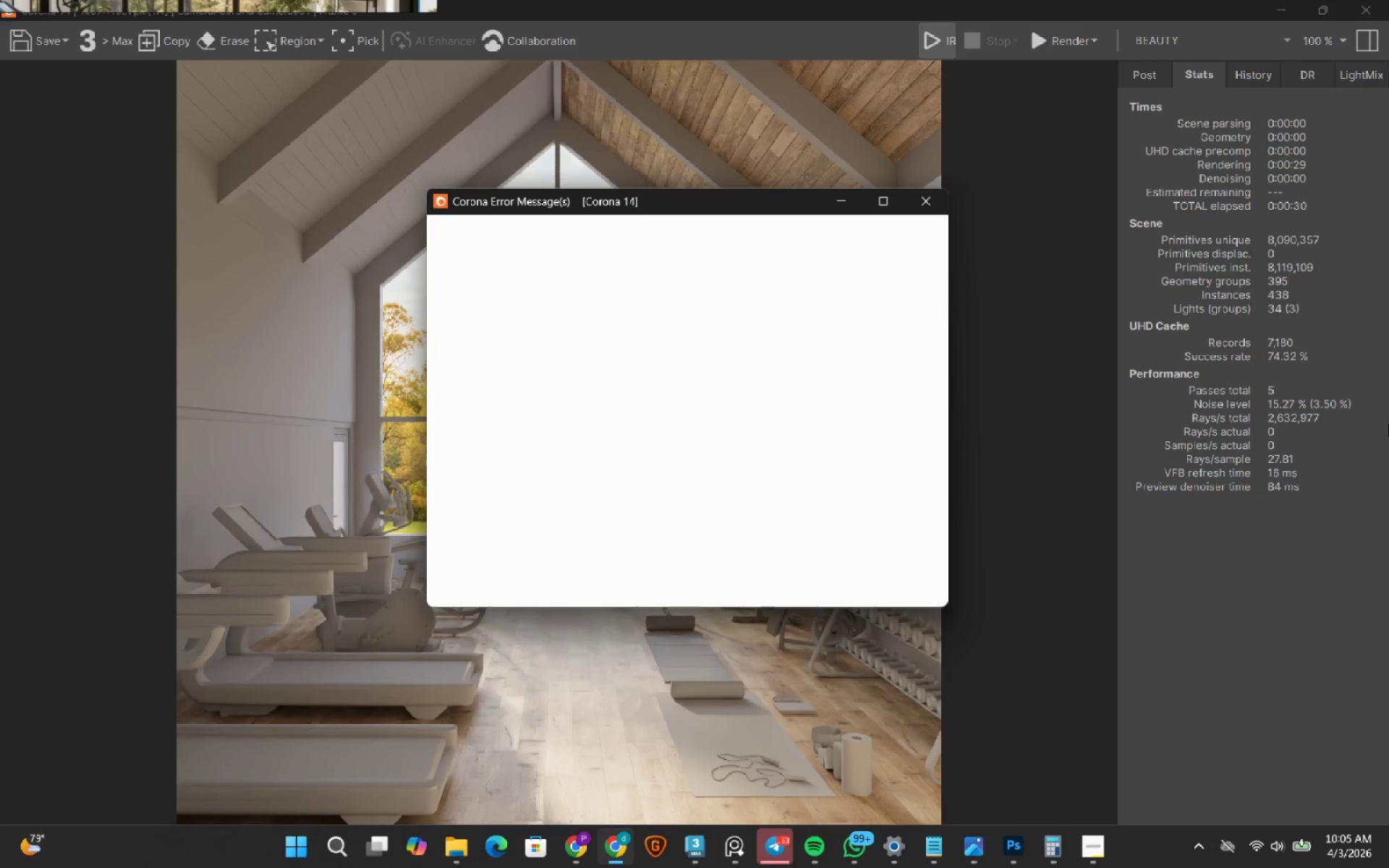 
left_click([323, 319])
 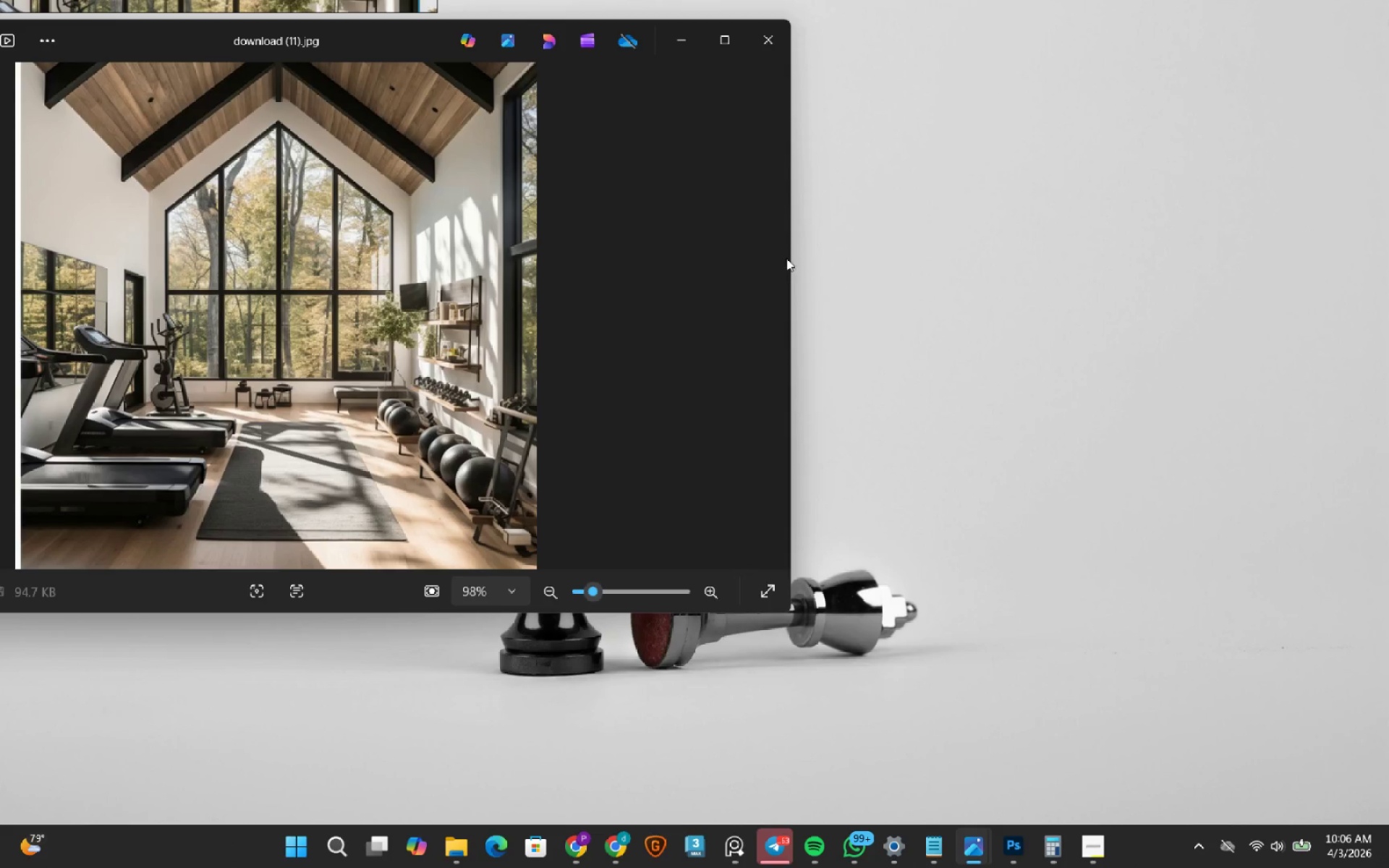 
left_click([679, 46])
 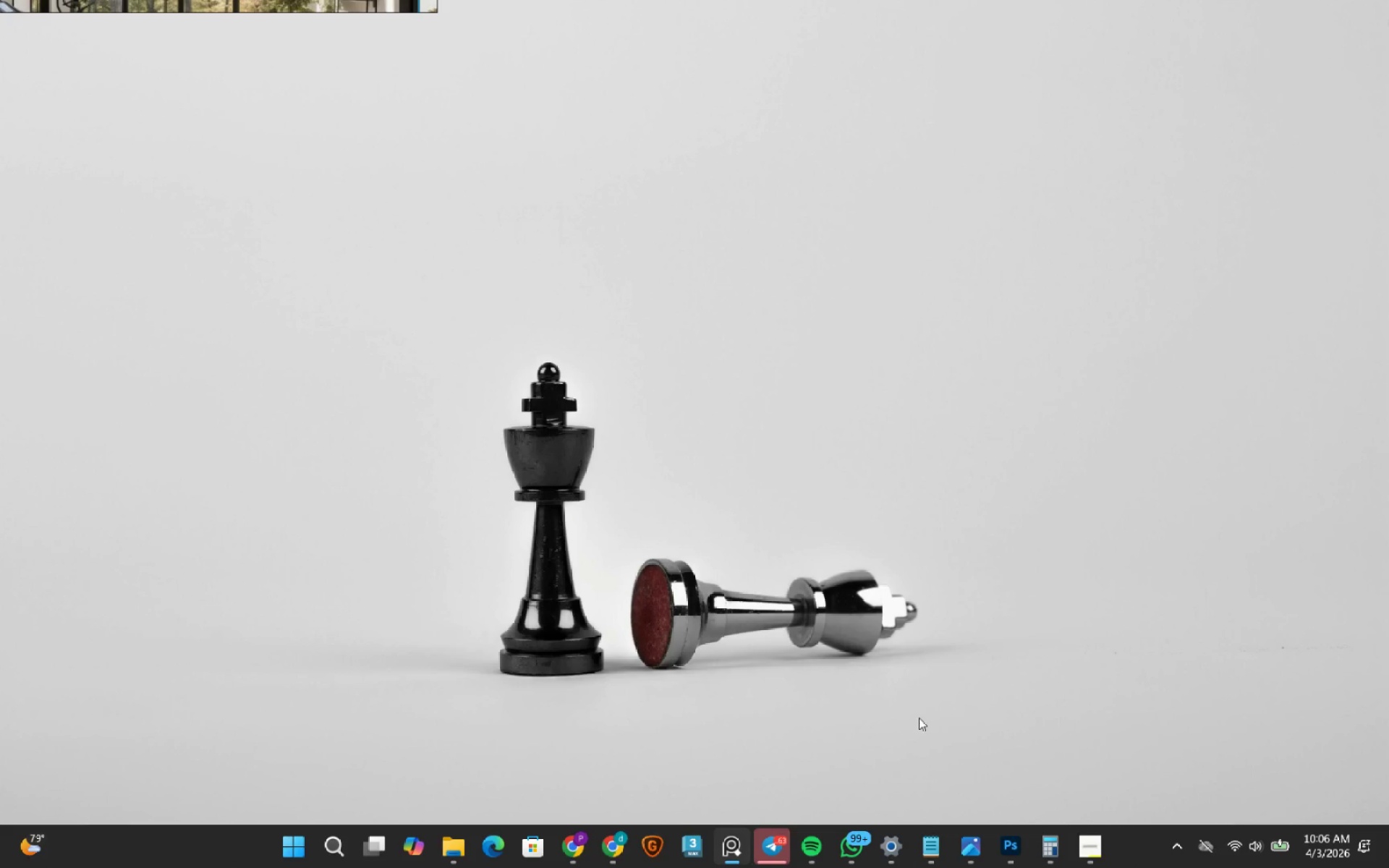 
left_click([695, 844])
 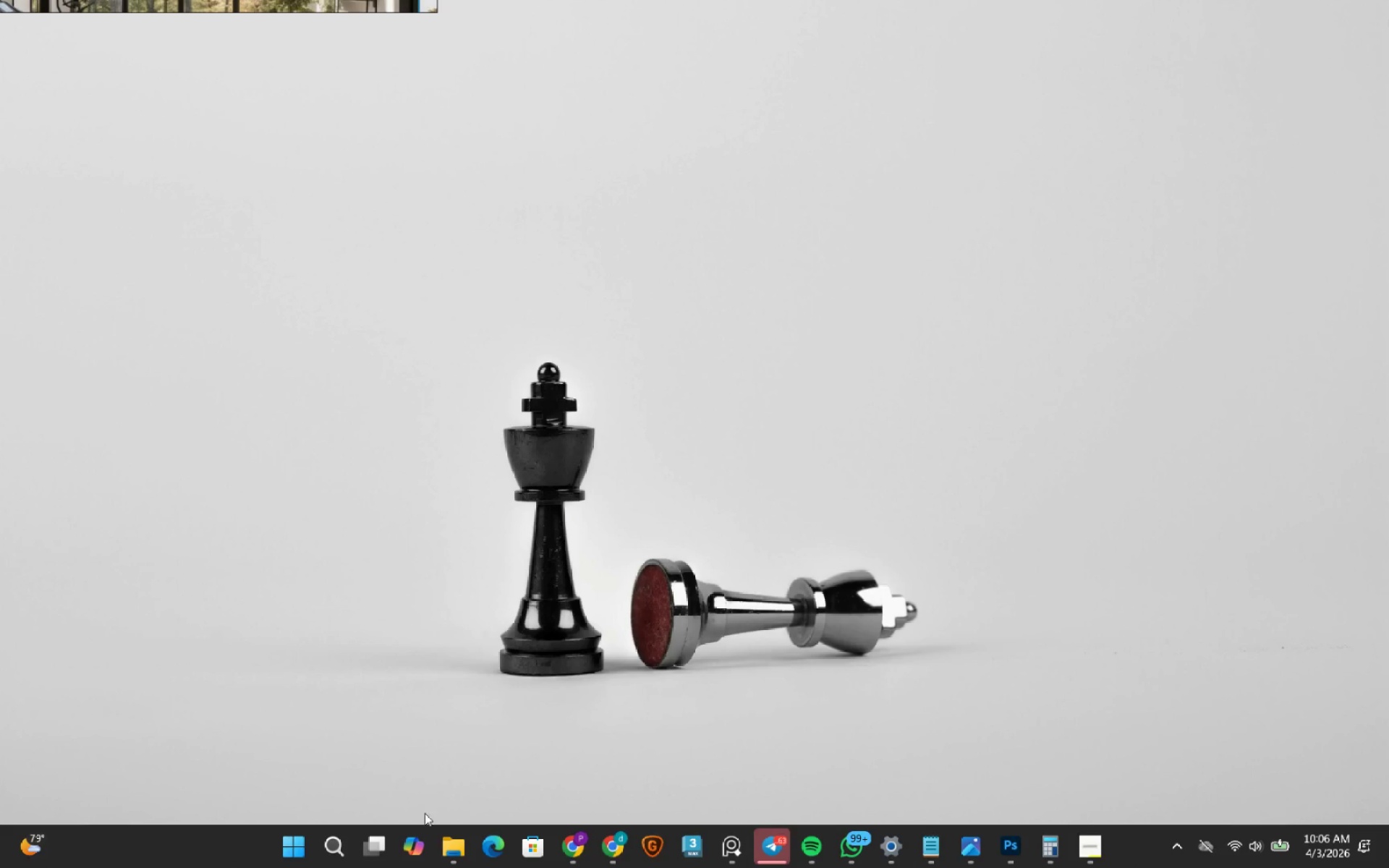 
left_click([456, 851])
 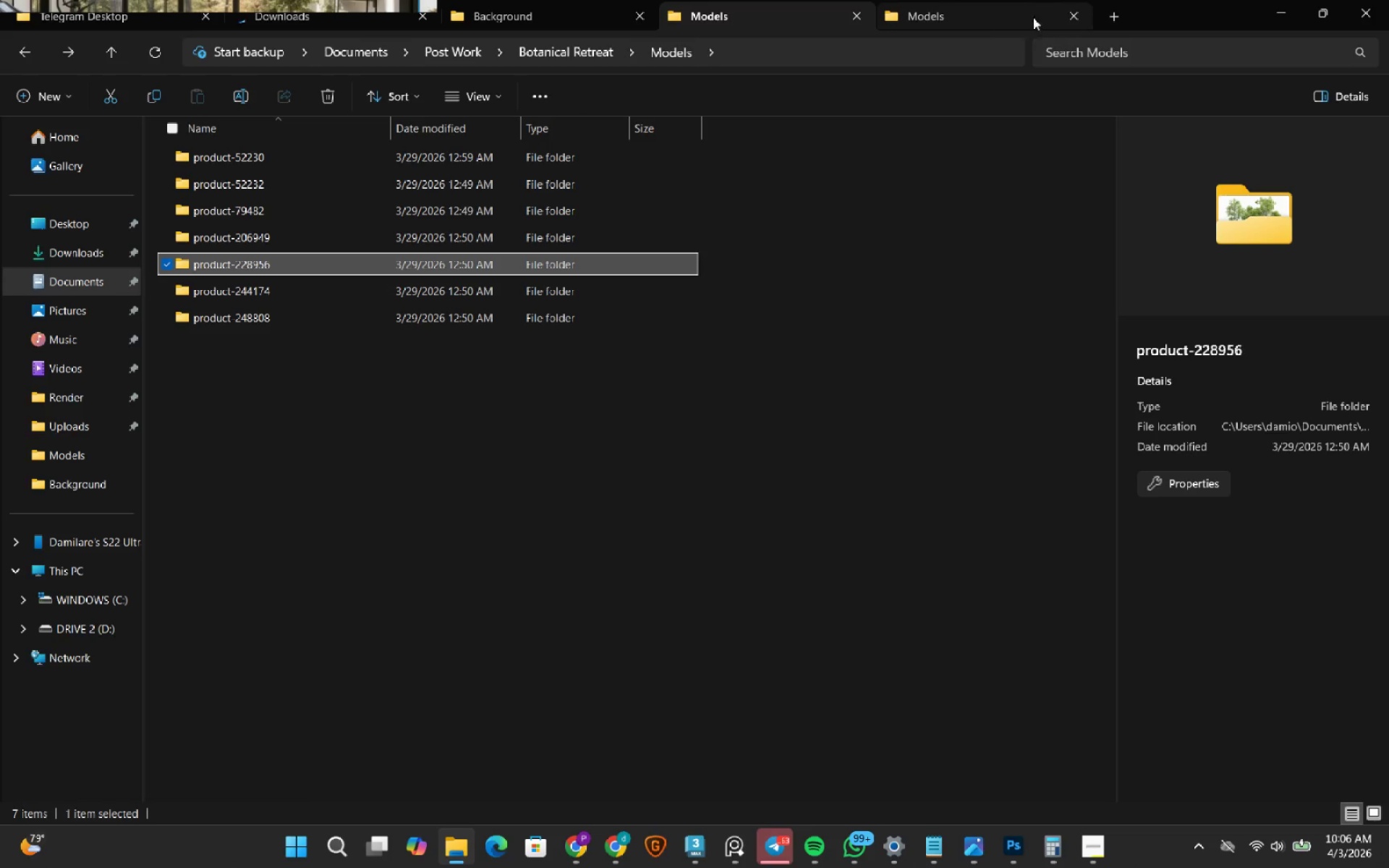 
left_click([1121, 20])
 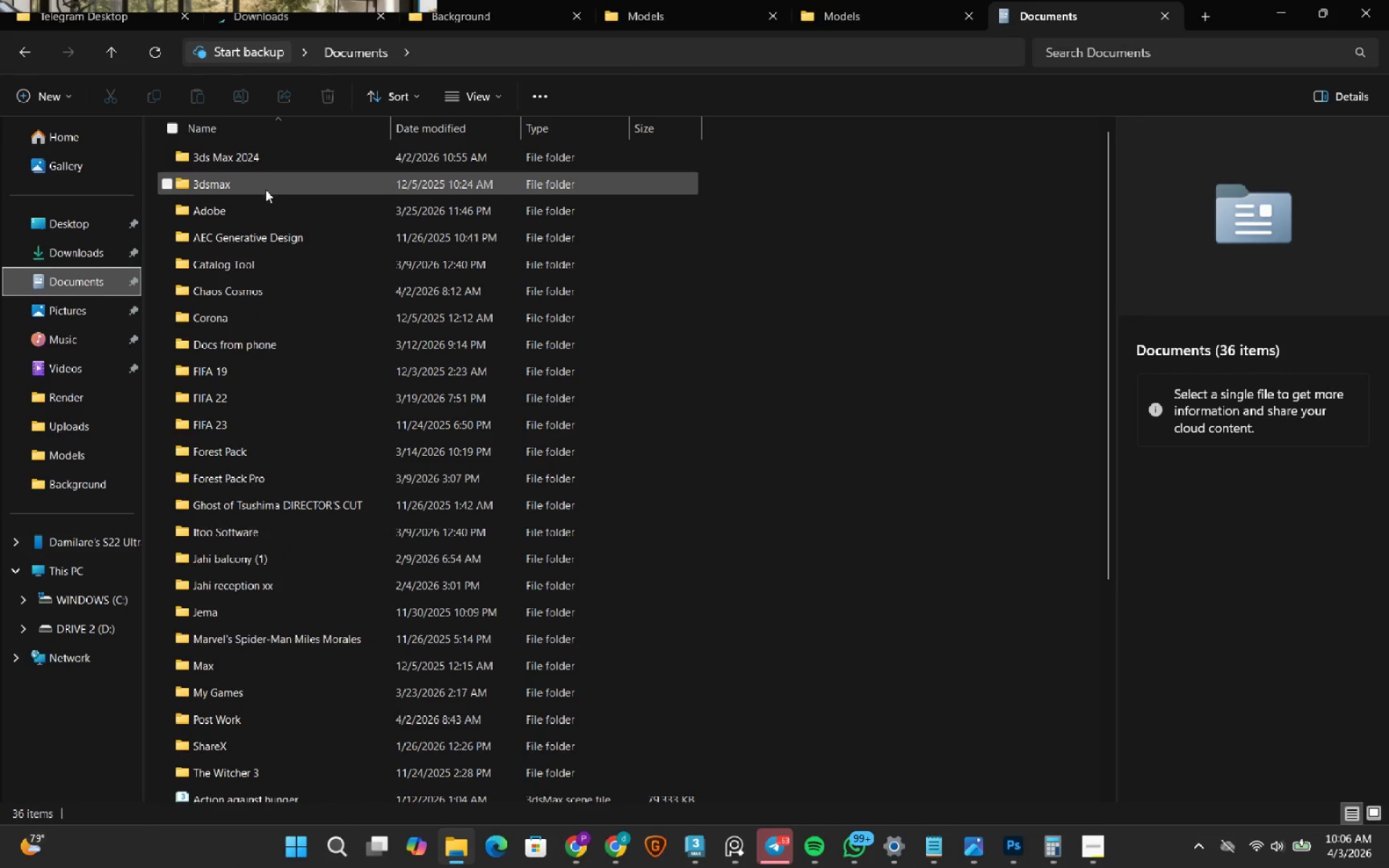 
double_click([277, 164])
 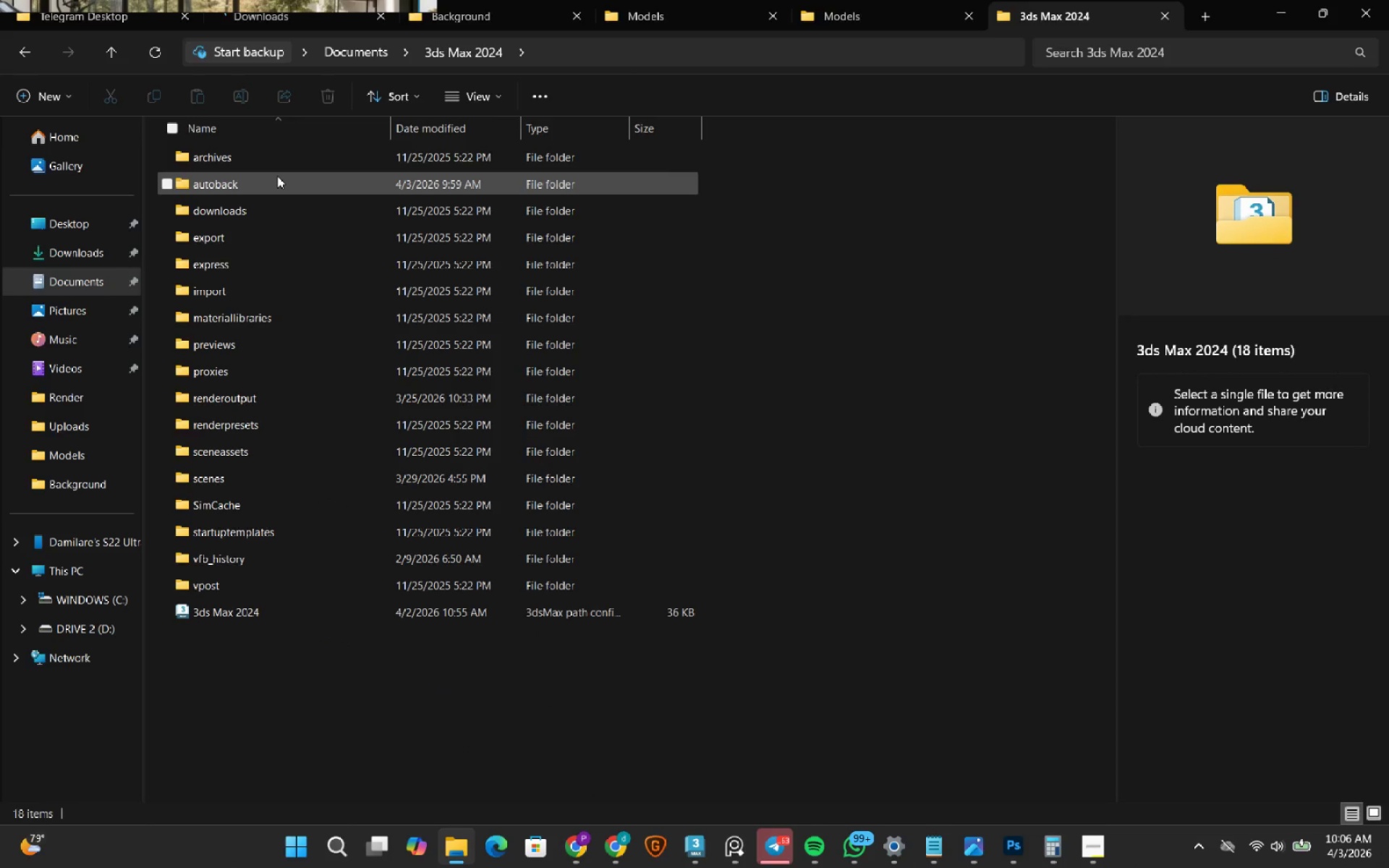 
double_click([277, 176])
 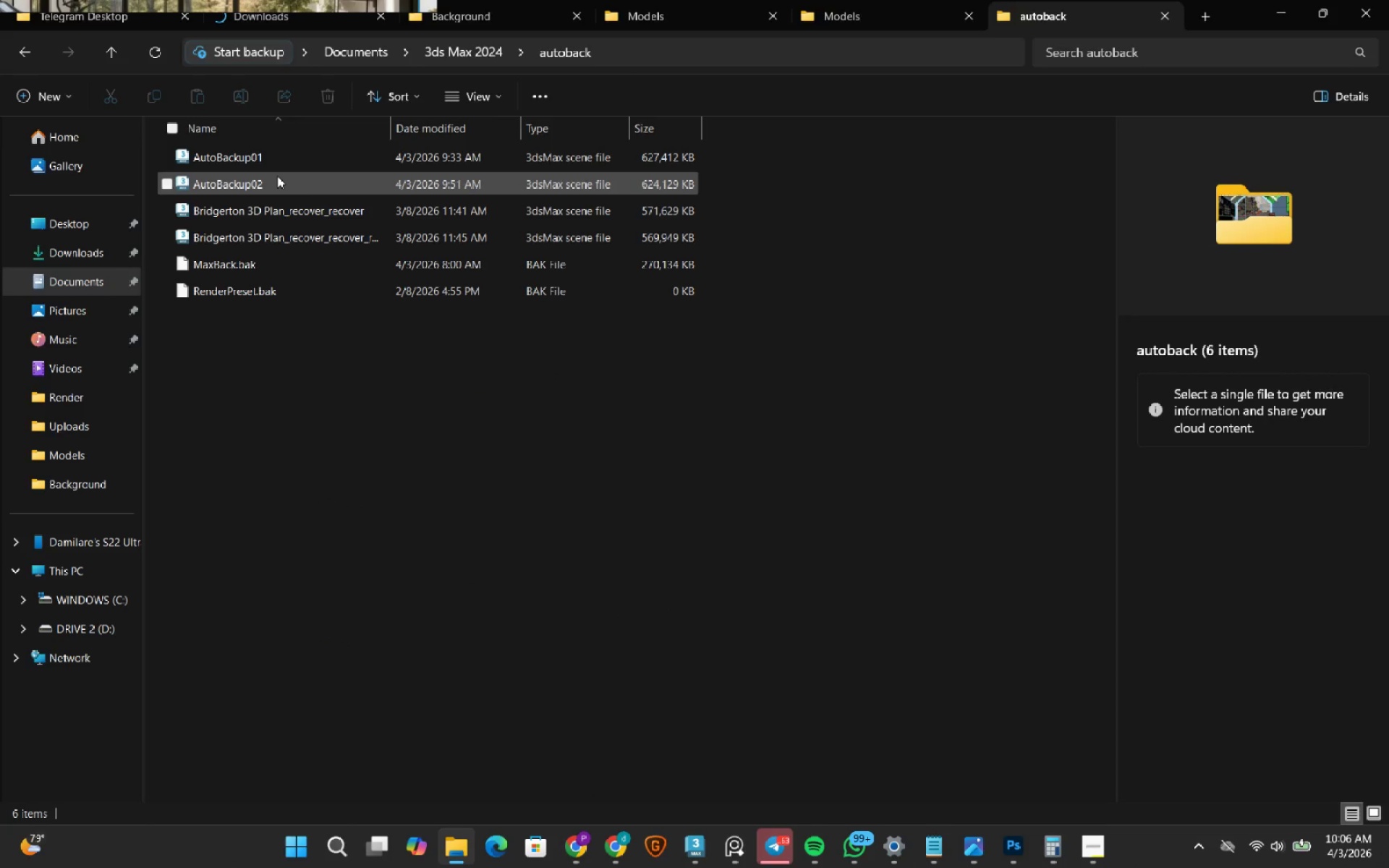 
left_click([277, 176])
 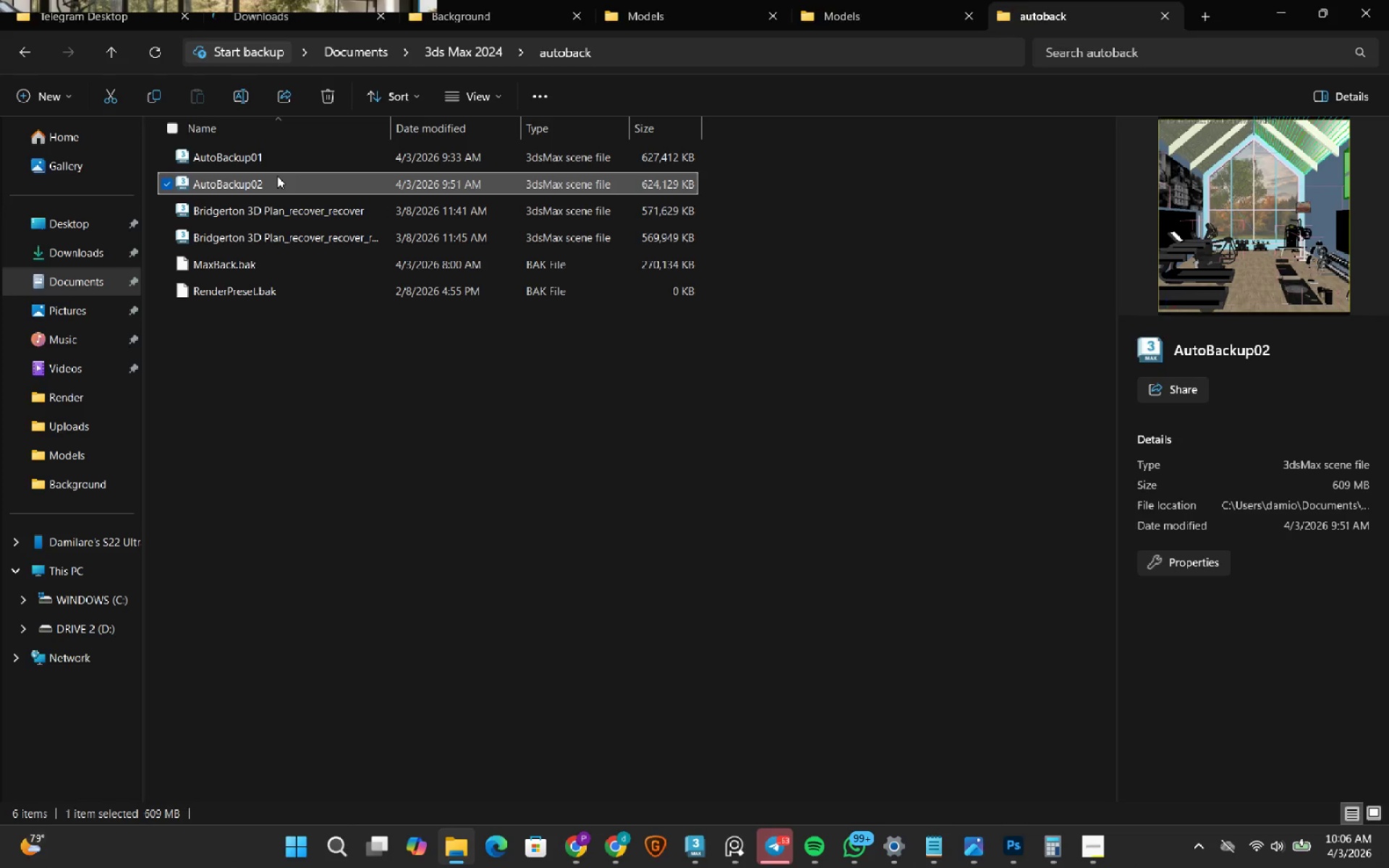 
wait(11.7)
 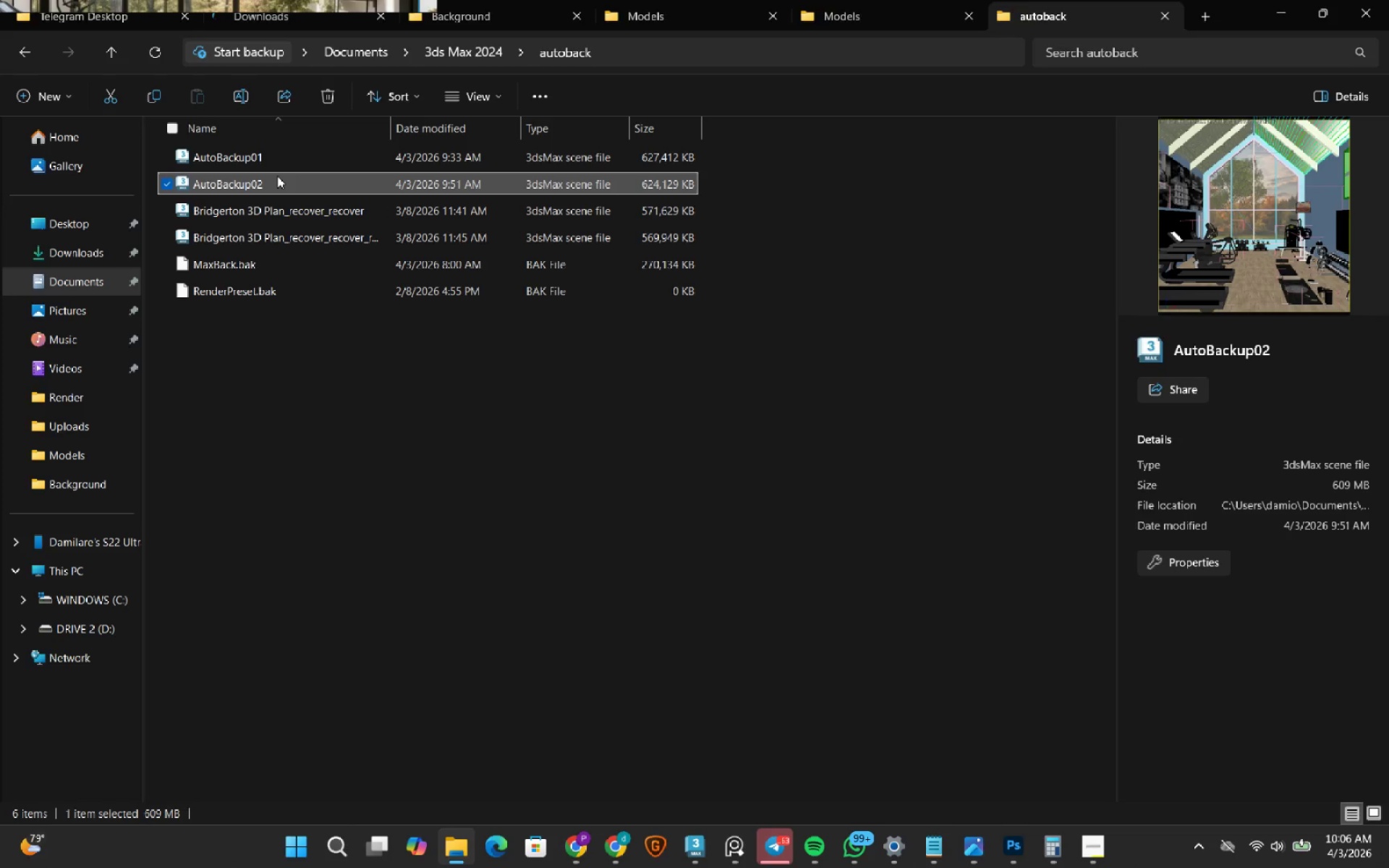 
left_click([1199, 17])
 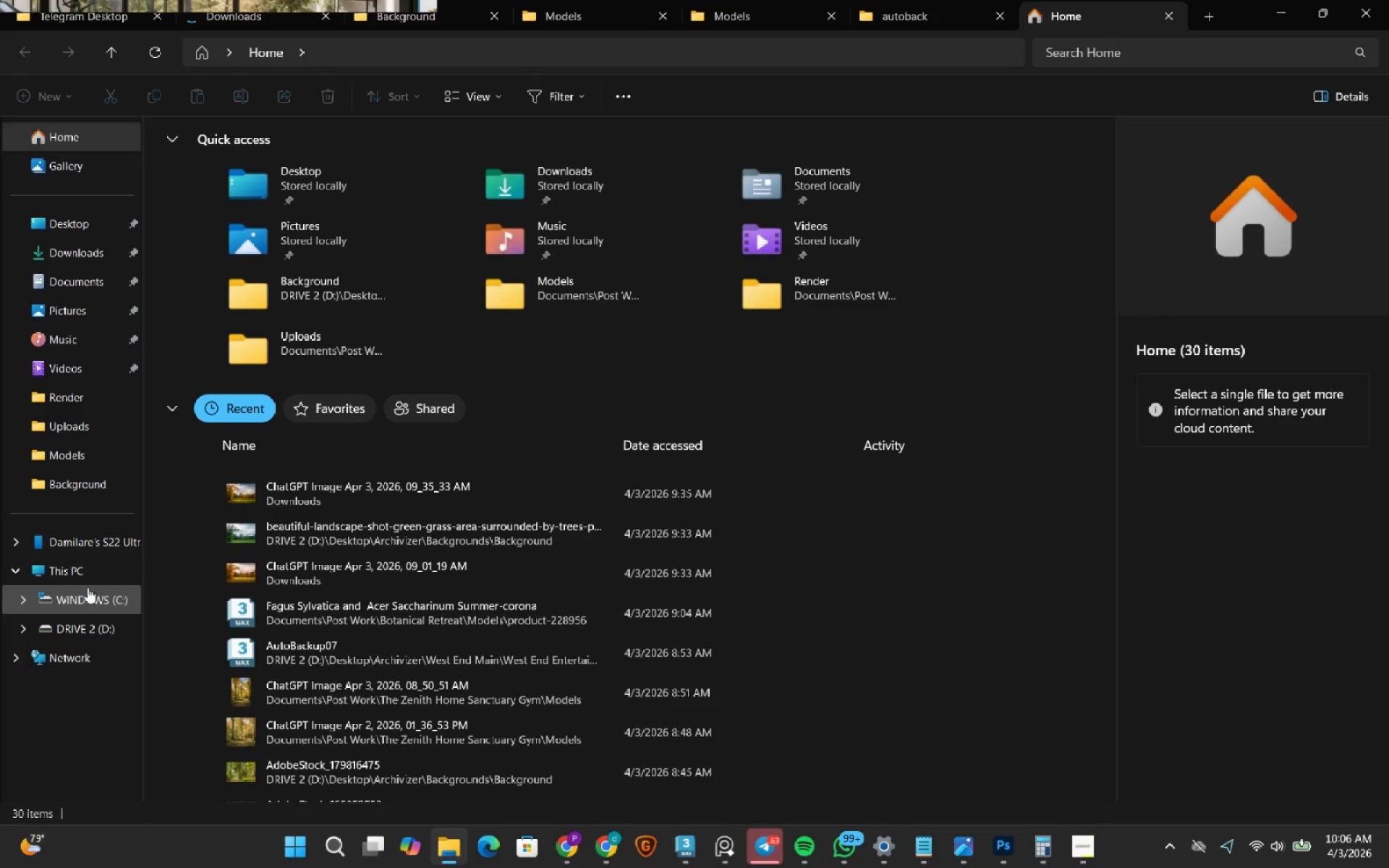 
wait(6.19)
 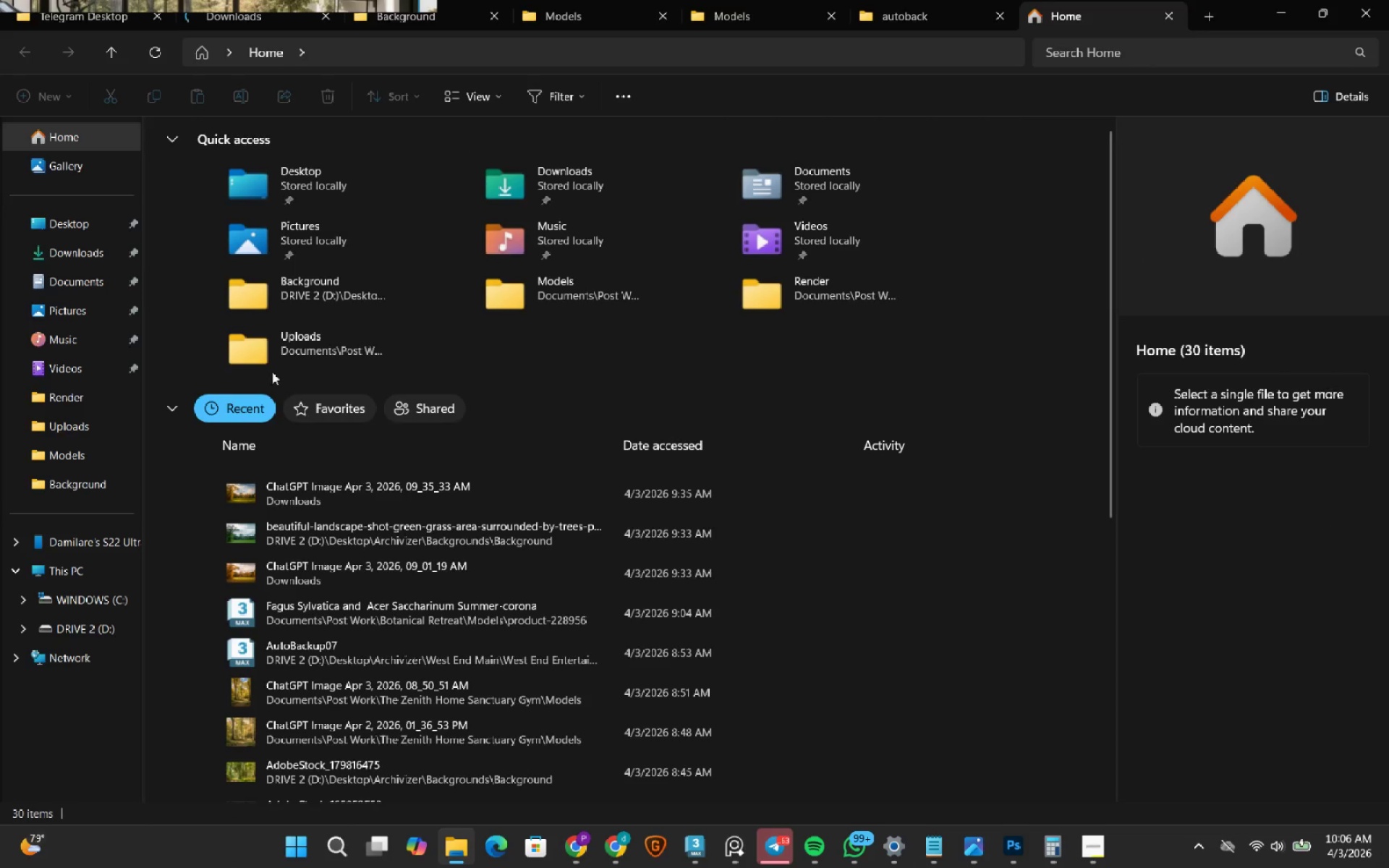 
left_click([103, 273])
 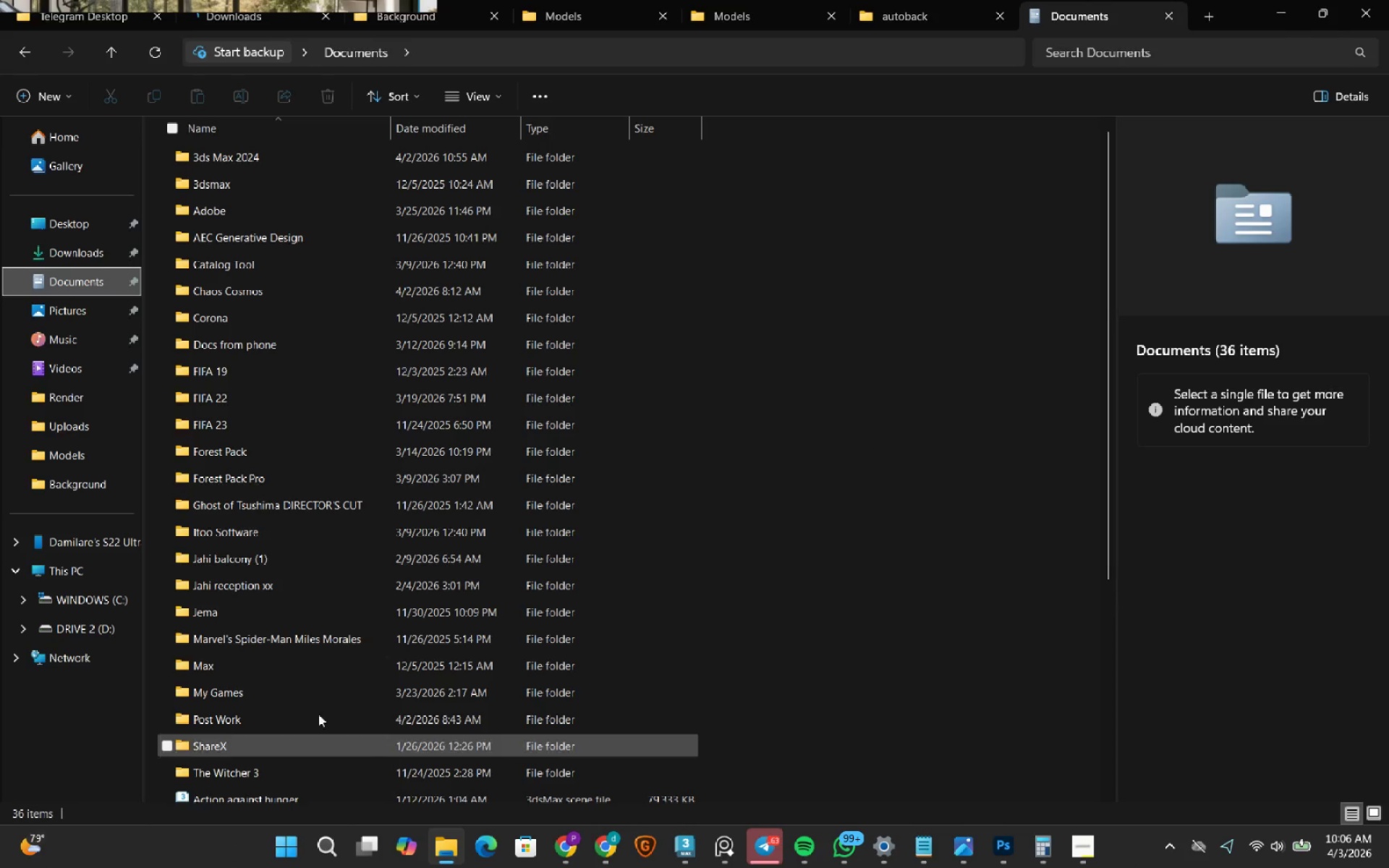 
scroll: coordinate [252, 616], scroll_direction: down, amount: 2.0
 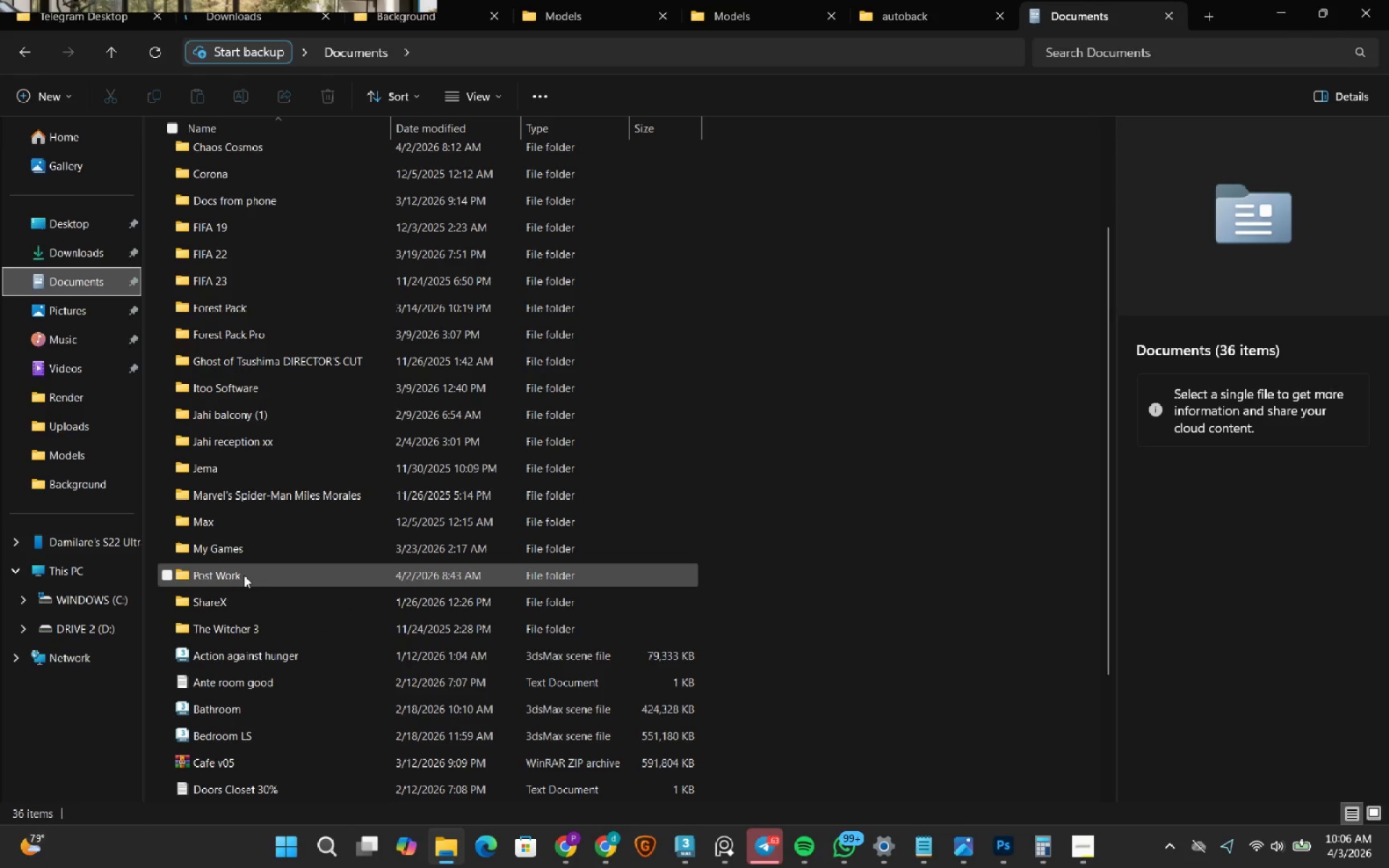 
double_click([244, 573])
 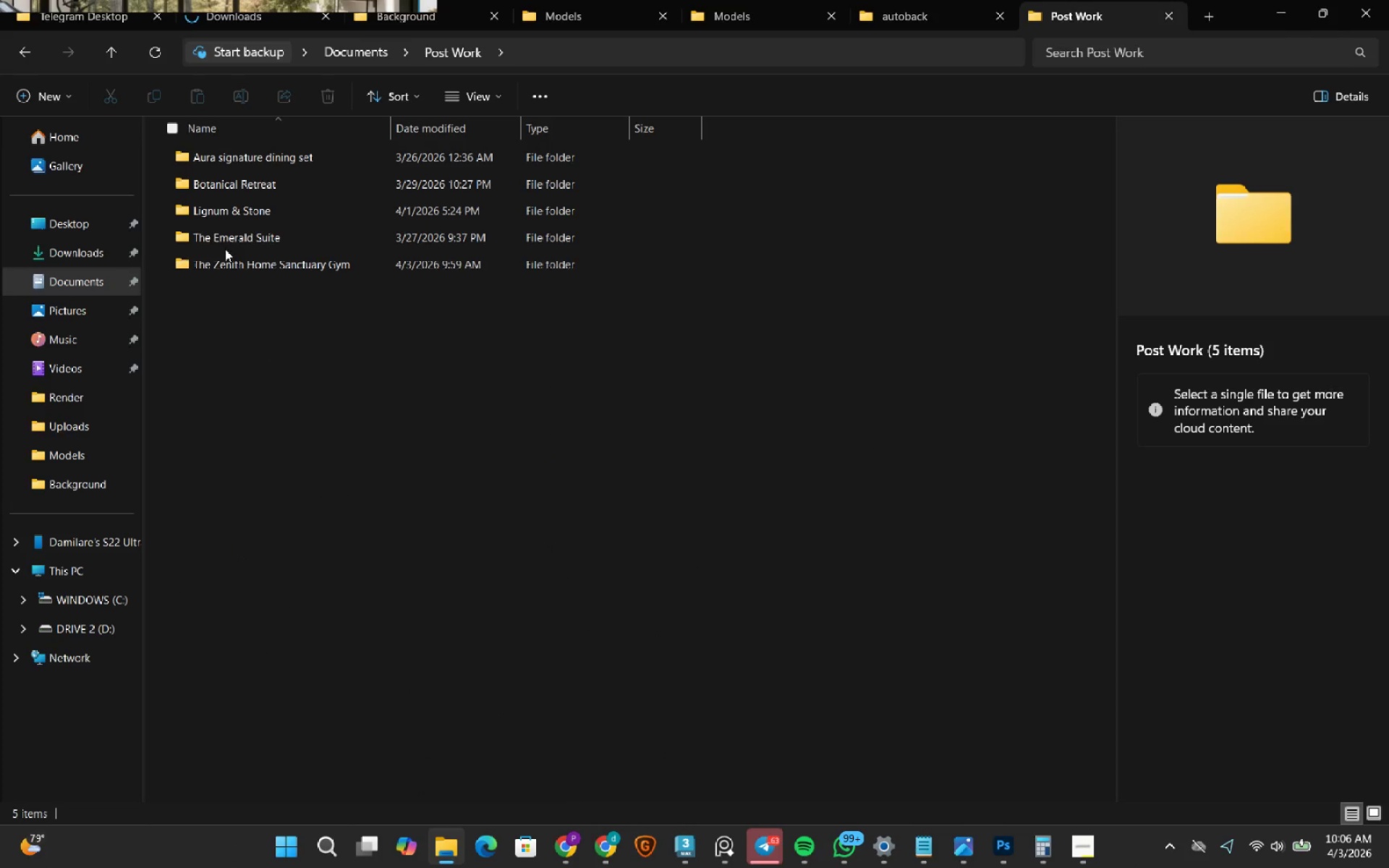 
double_click([226, 260])
 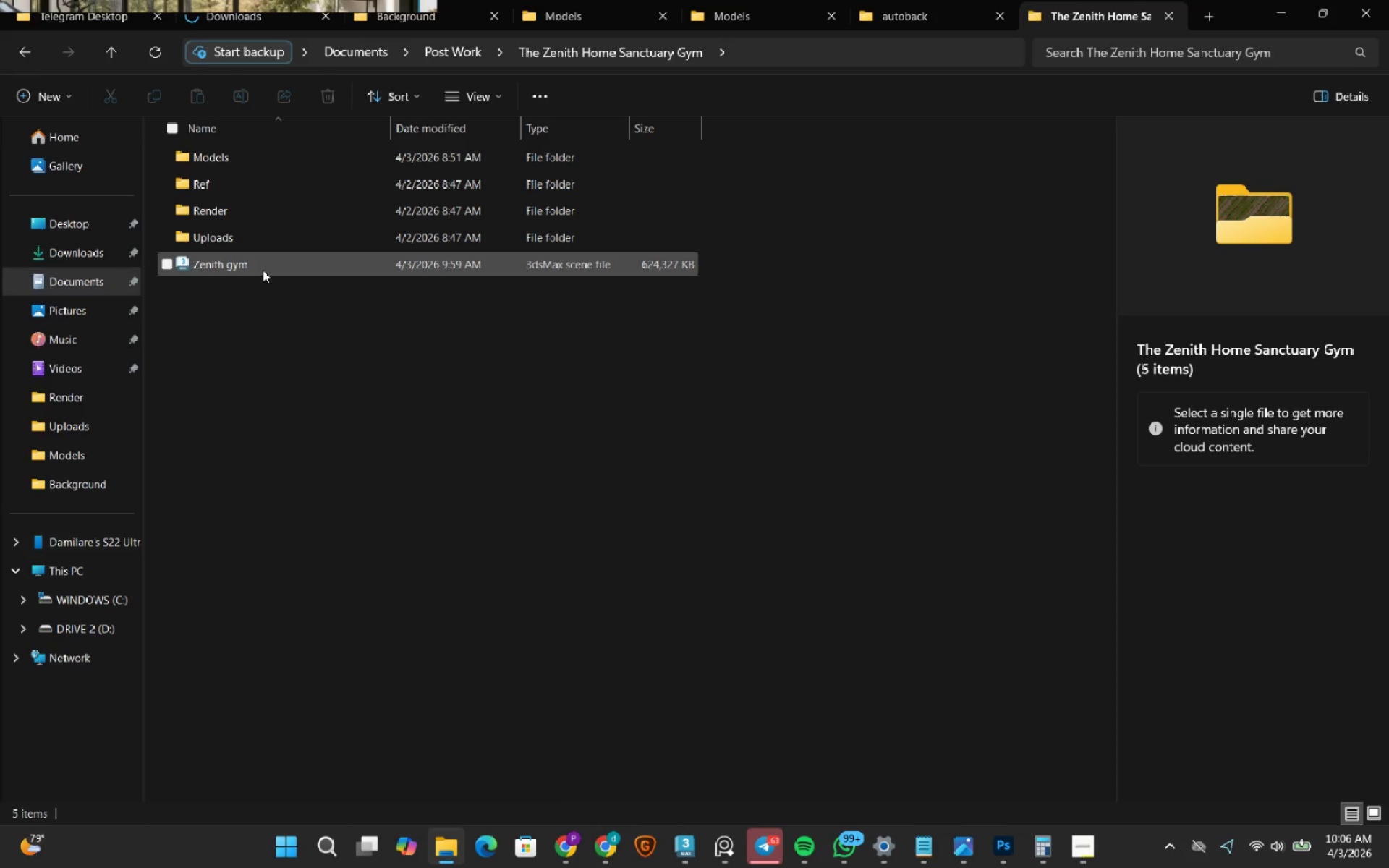 
left_click([263, 270])
 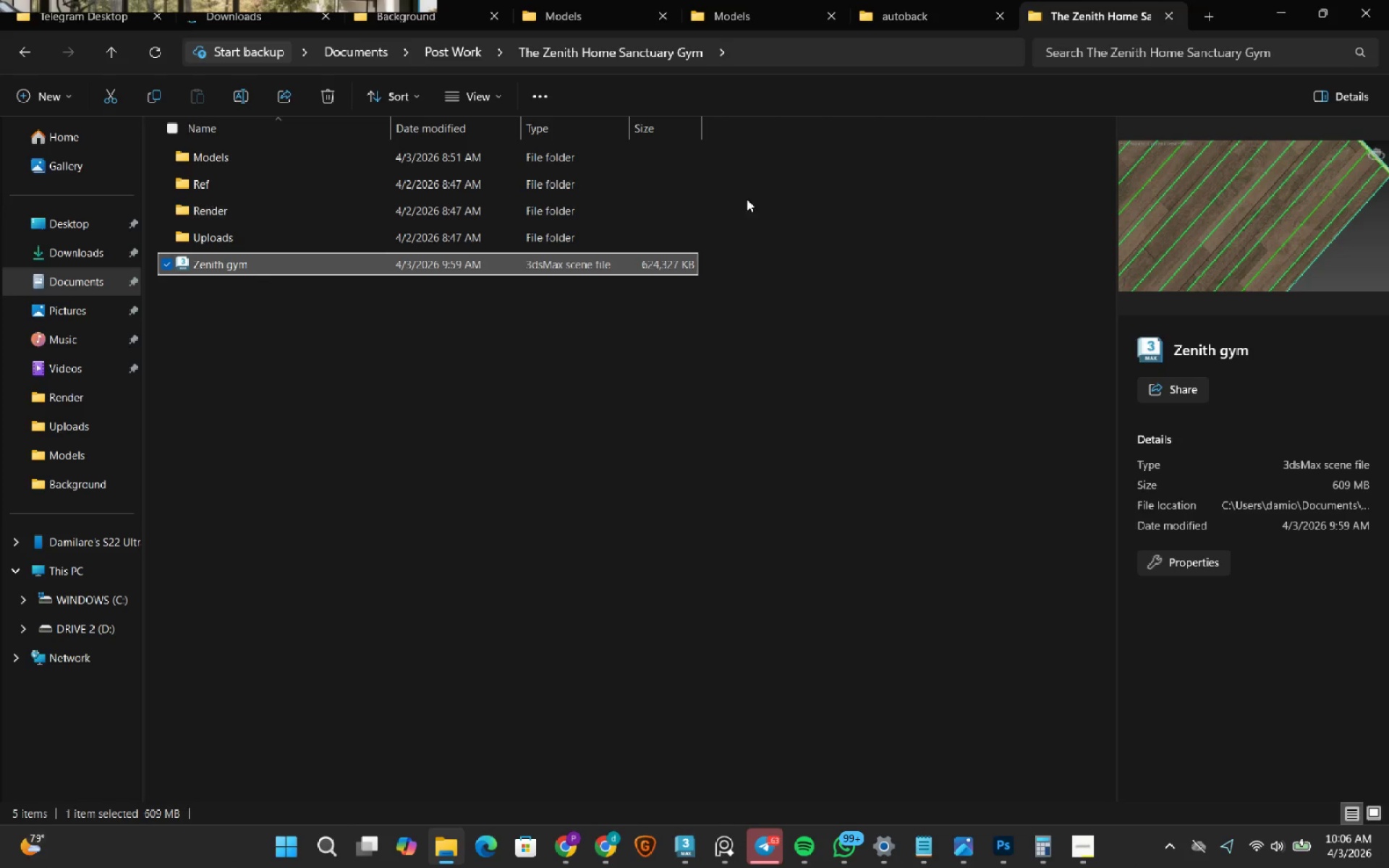 
wait(6.3)
 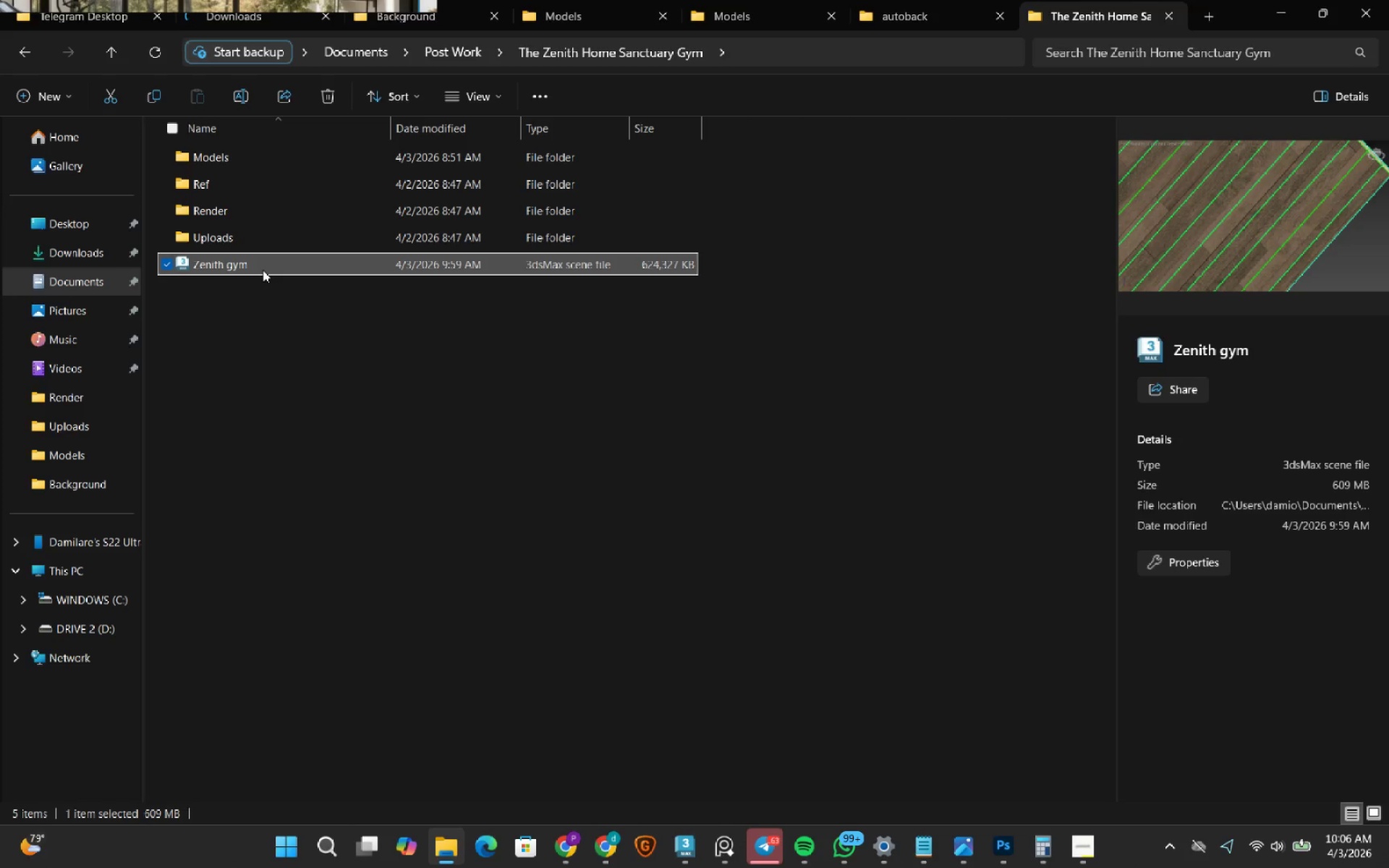 
left_click([1273, 7])
 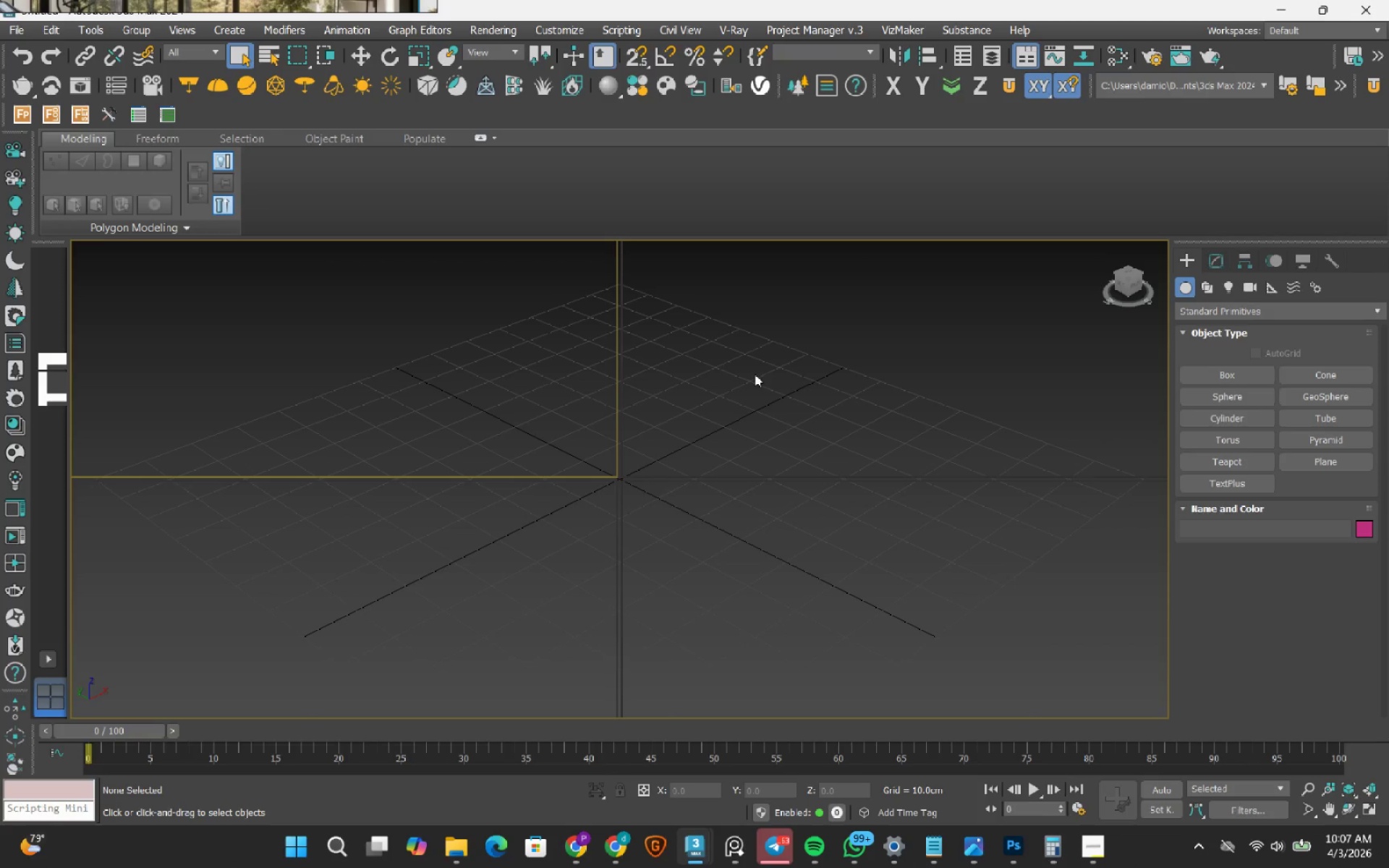 
wait(7.47)
 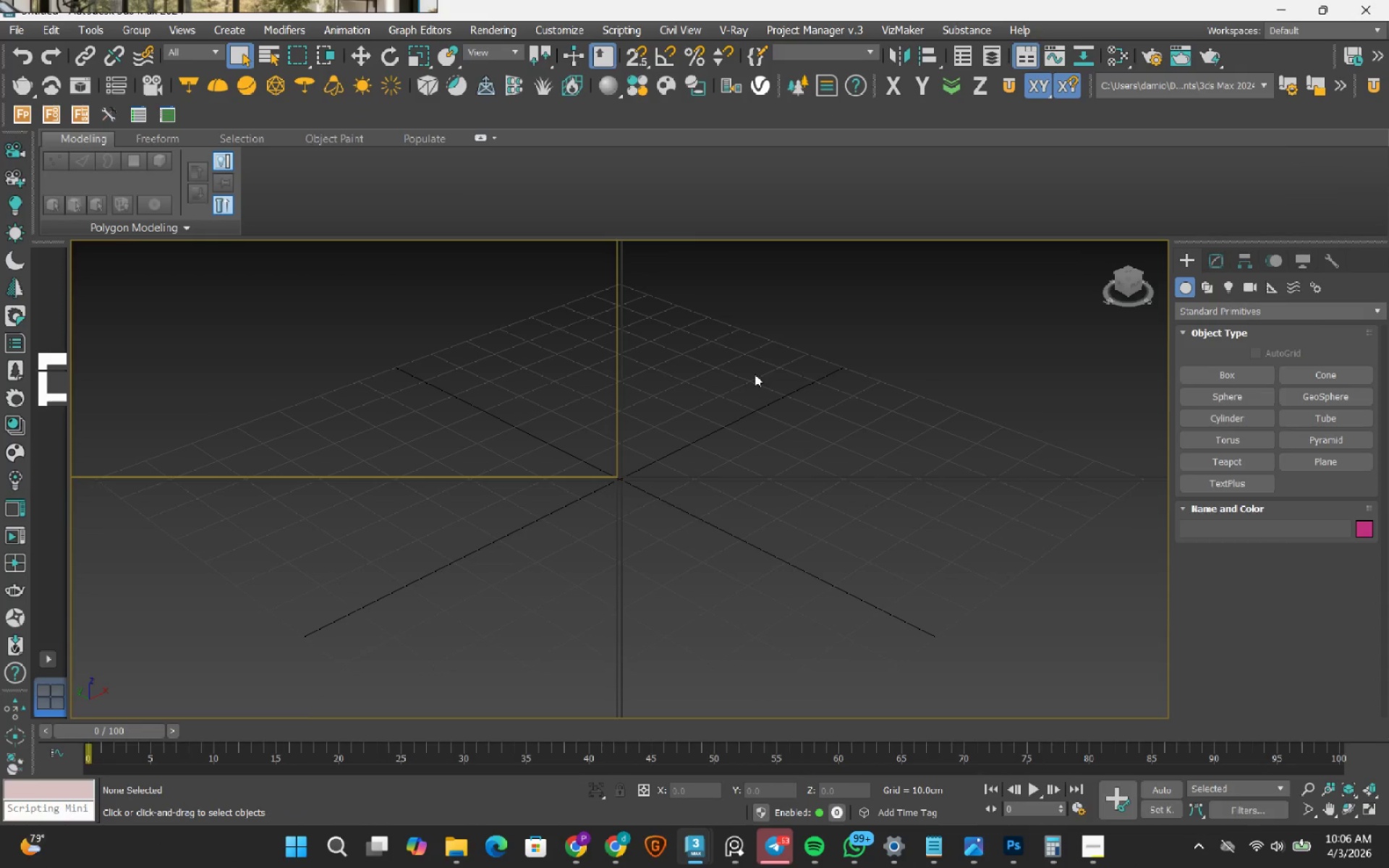 
left_click([1103, 861])